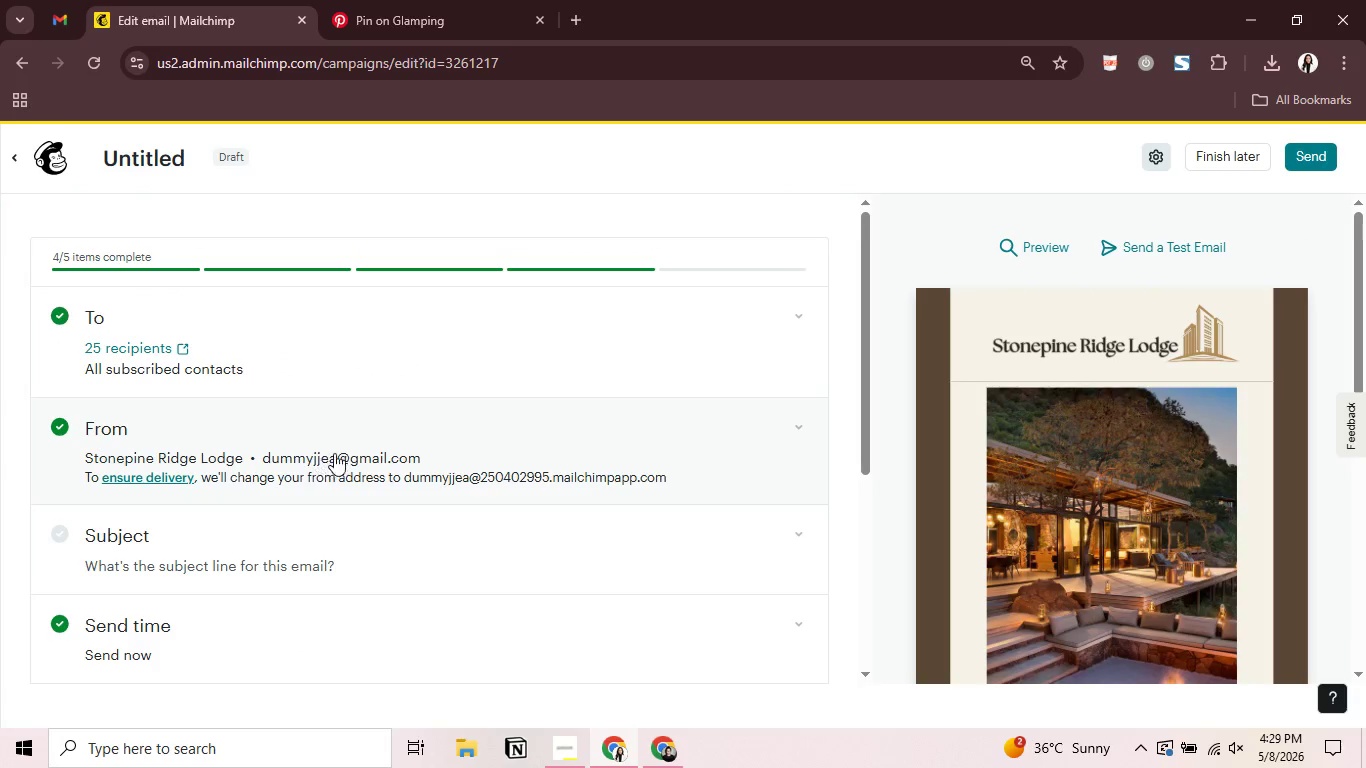 
wait(22.14)
 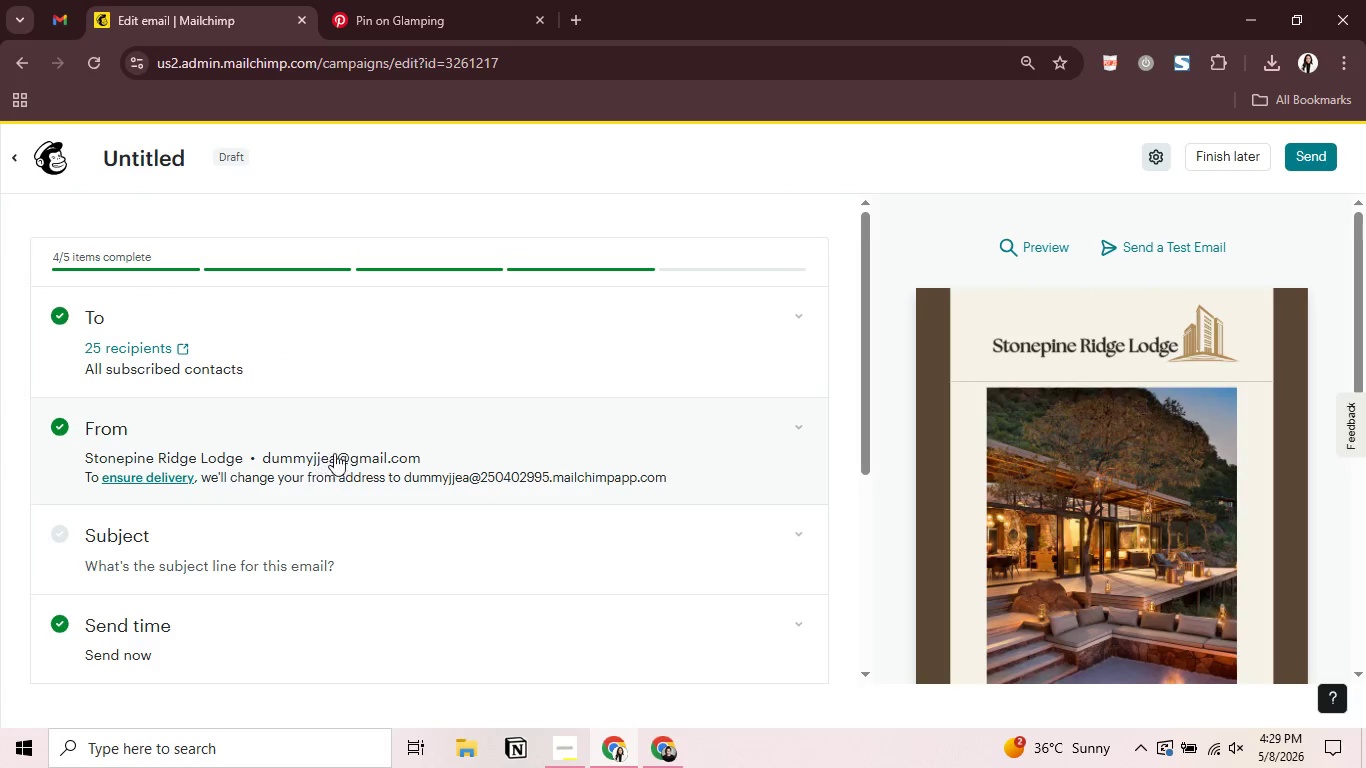 
scroll: coordinate [291, 540], scroll_direction: down, amount: 2.0
 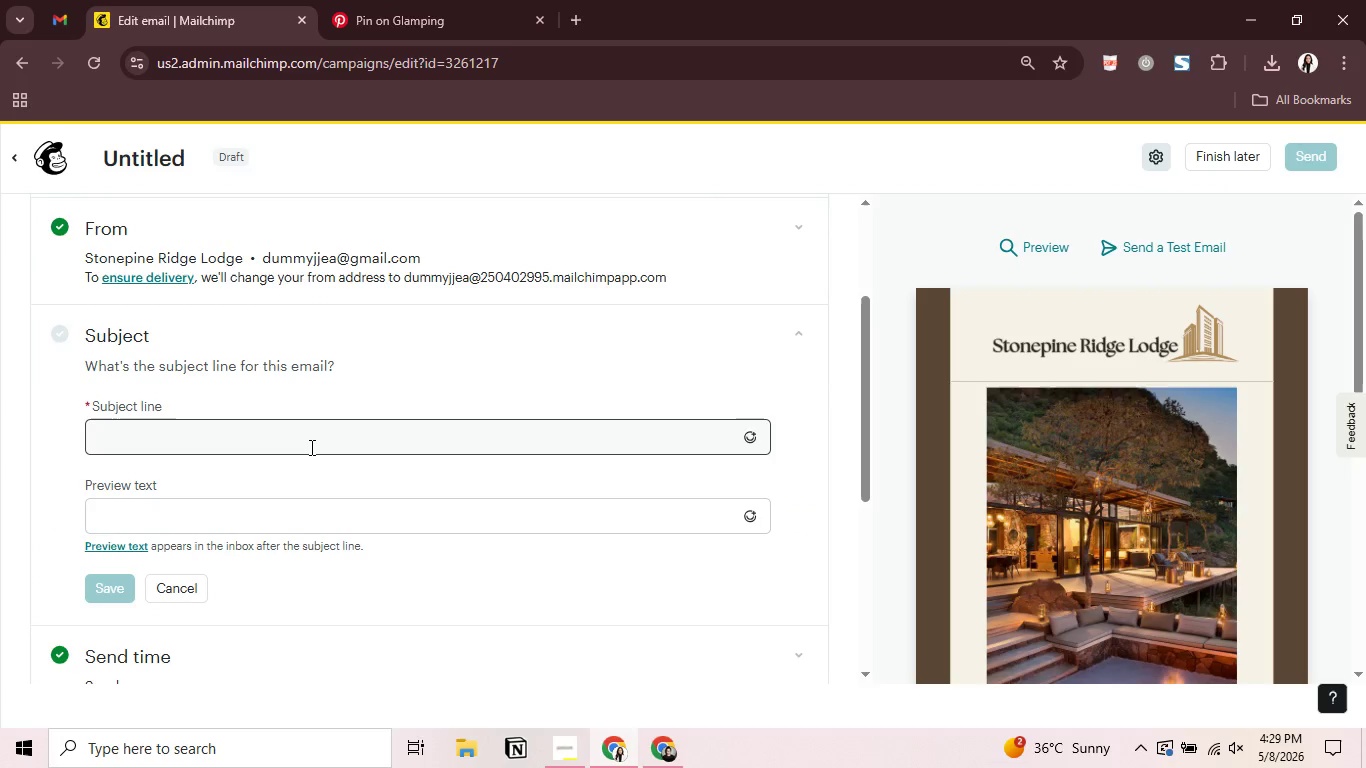 
left_click([310, 447])
 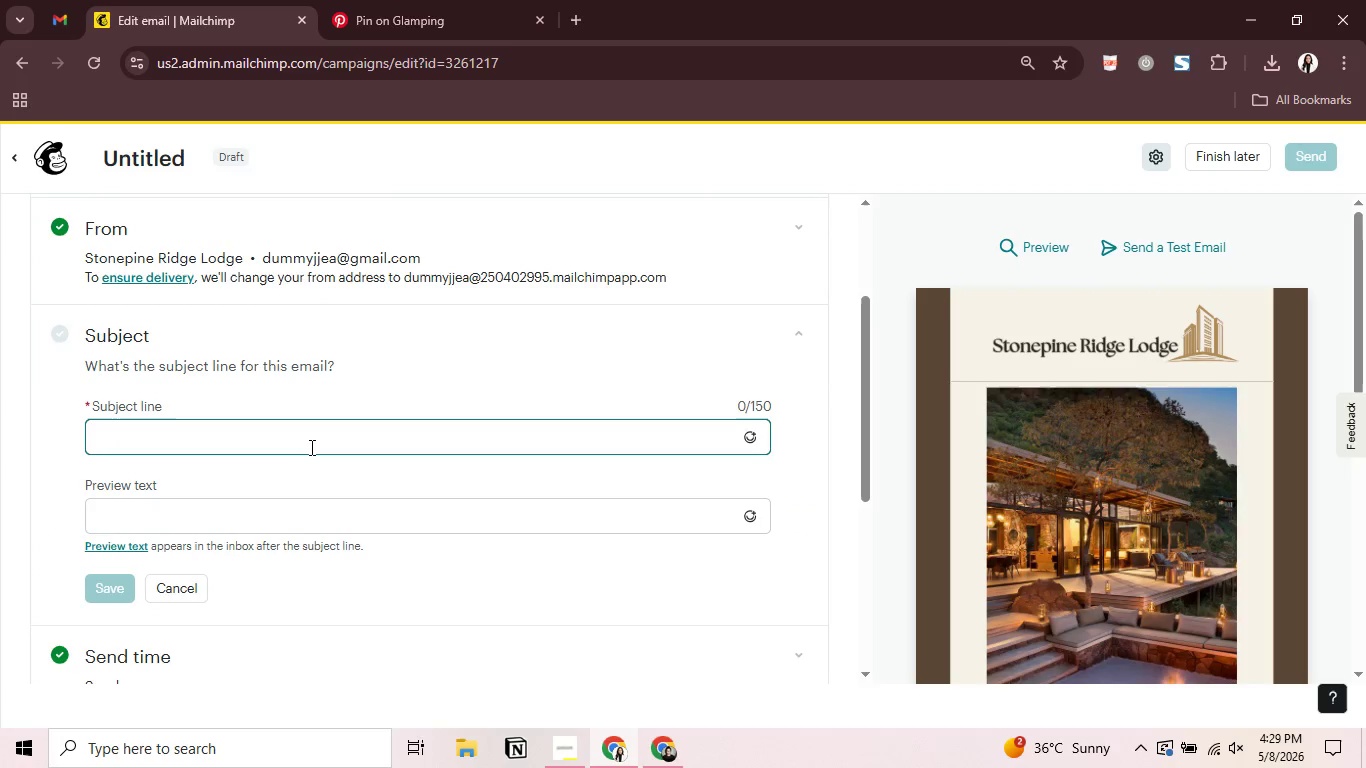 
type(Thank you for sat)
key(Backspace)
key(Backspace)
type(taying with us)
key(Tab)
key(Tab)
 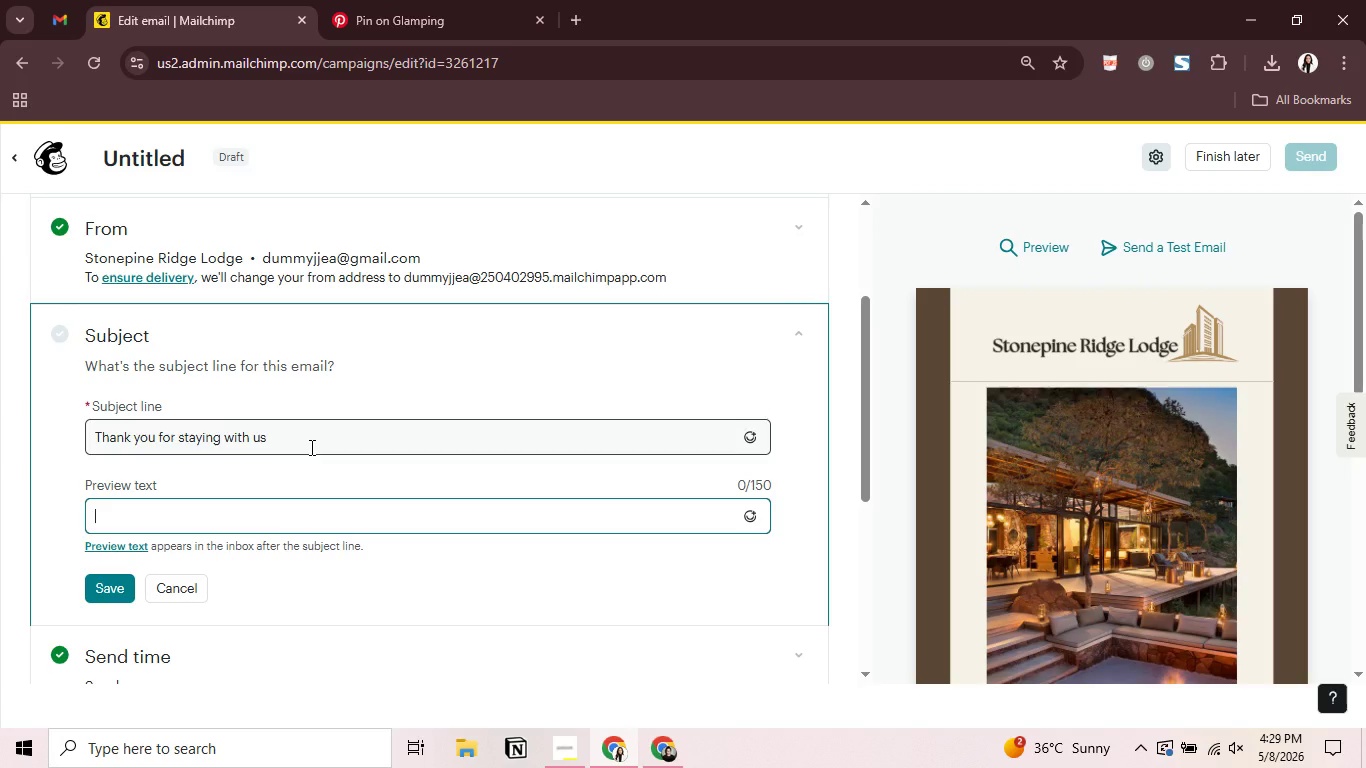 
wait(8.17)
 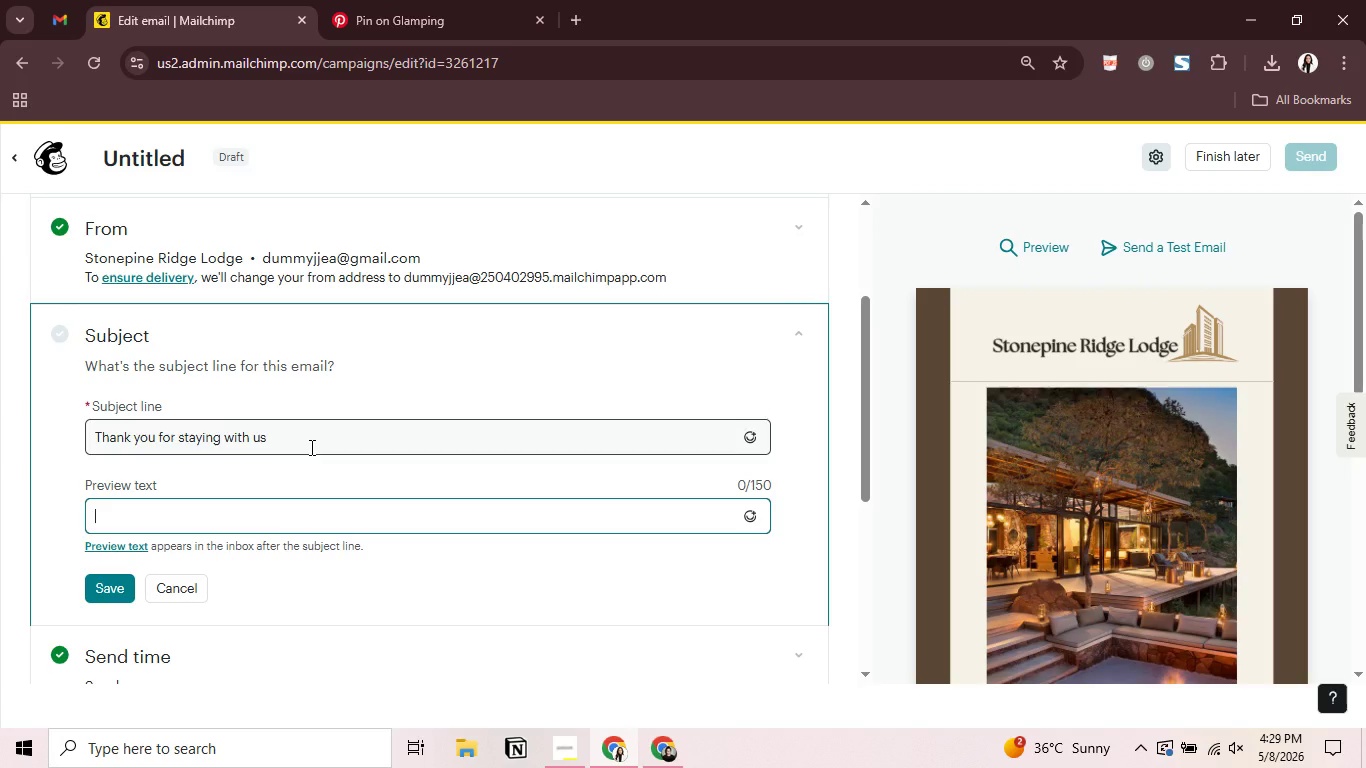 
type(We hope you stay)
 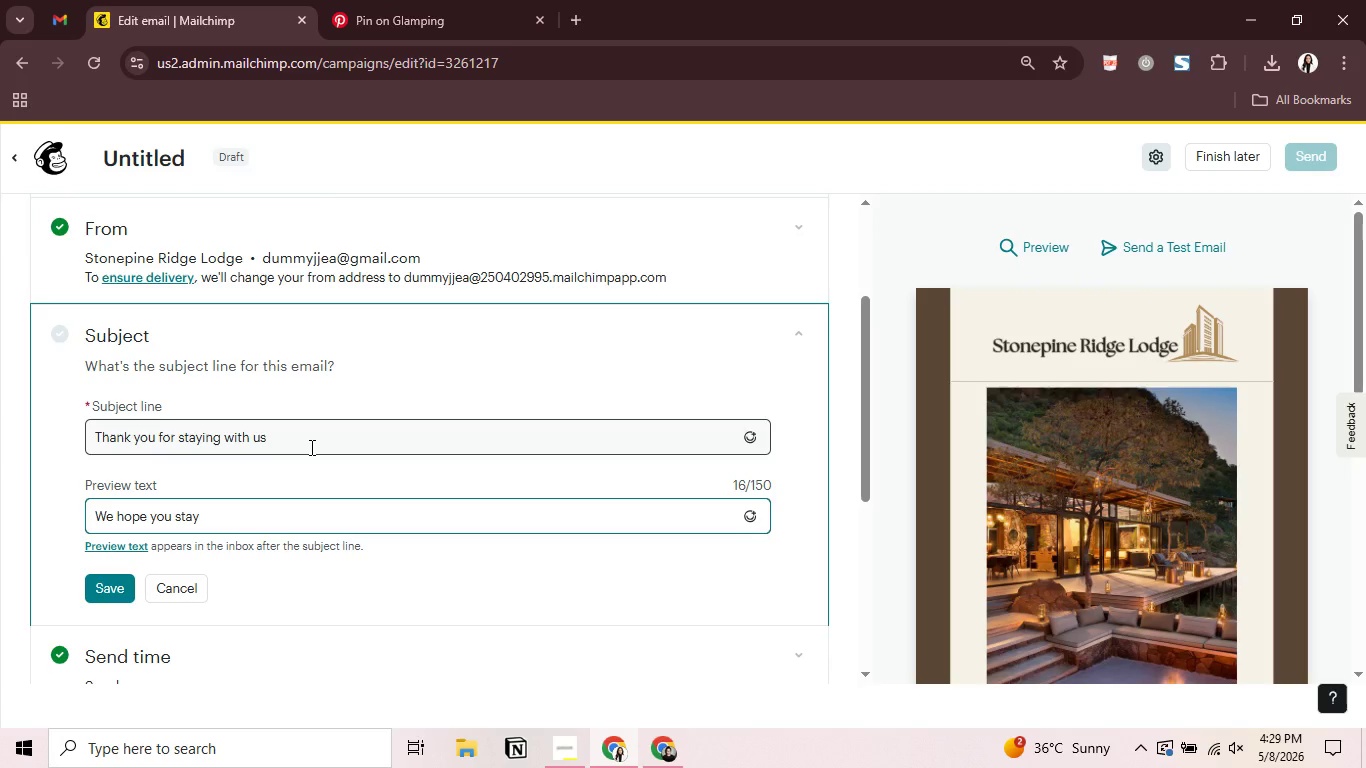 
type( was memorable)
 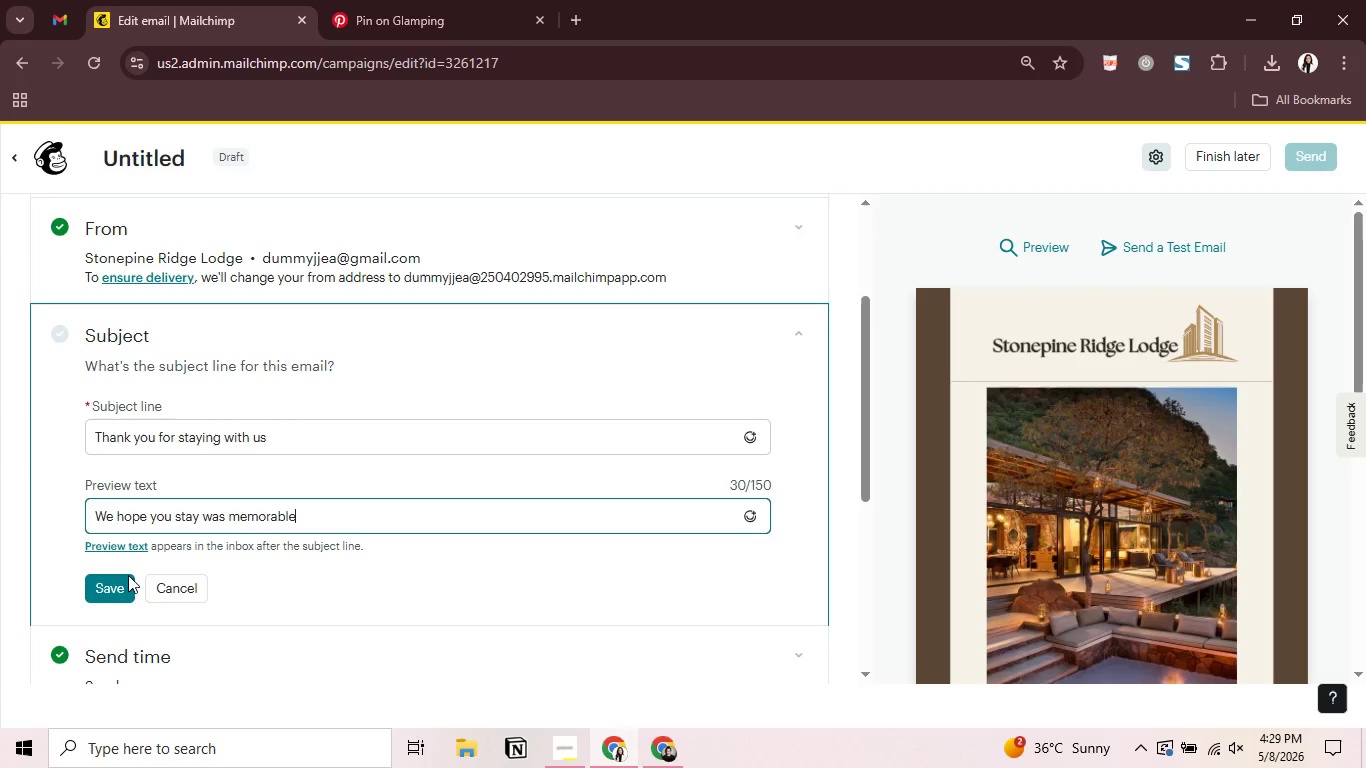 
left_click([118, 583])
 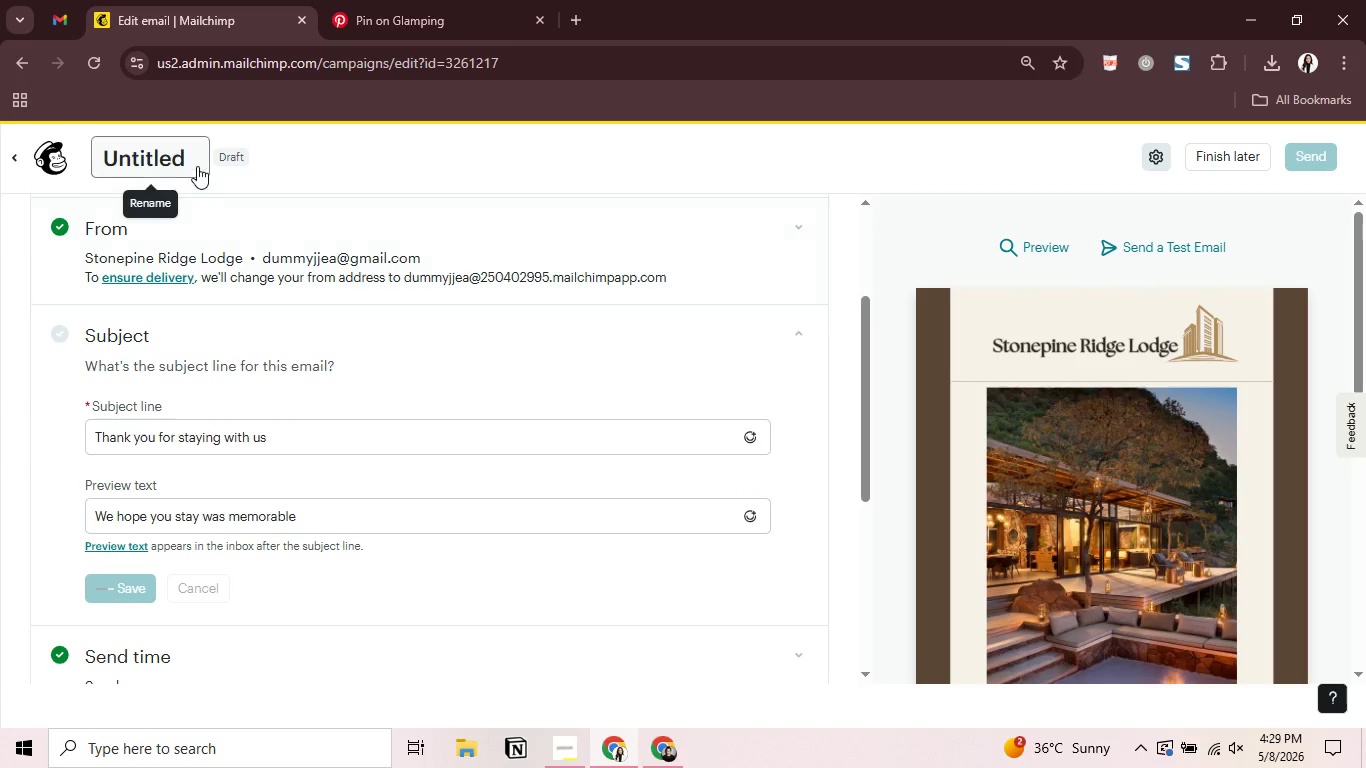 
left_click([192, 159])
 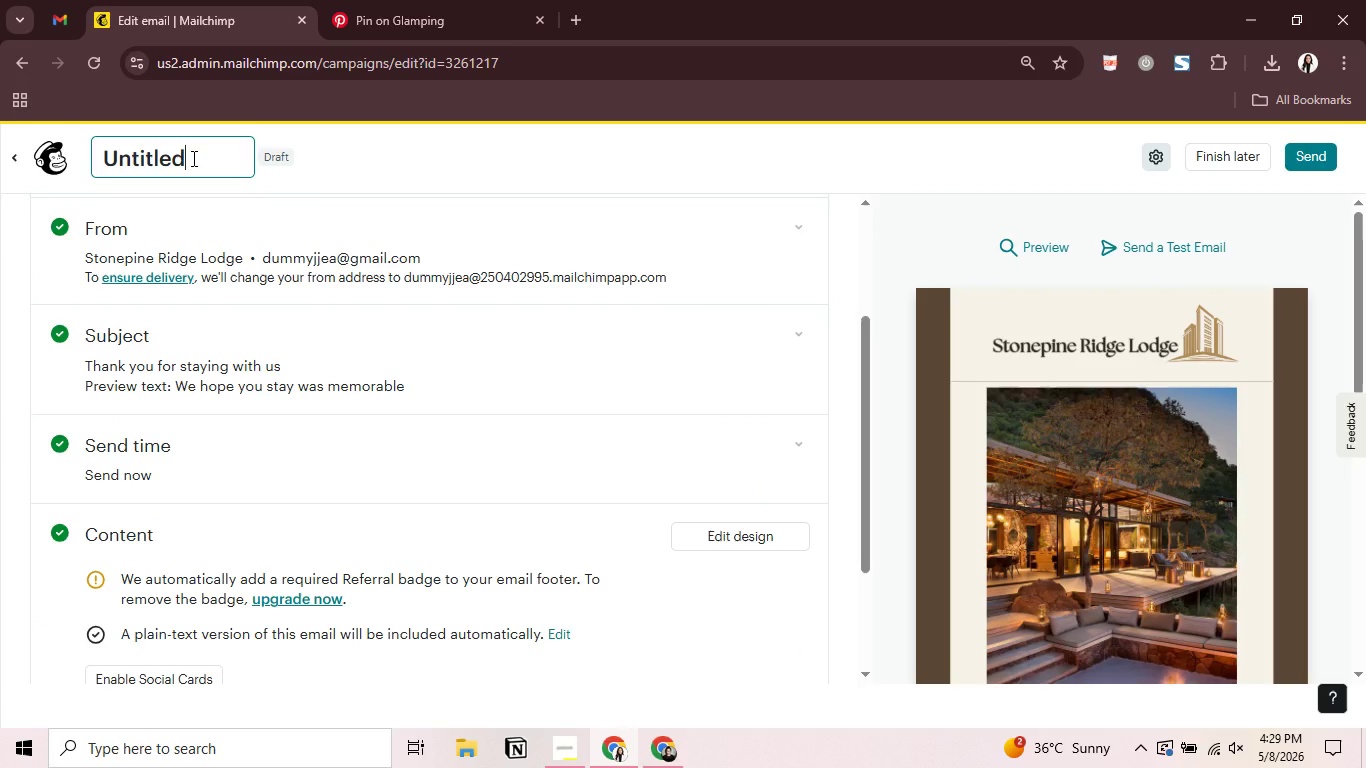 
wait(11.52)
 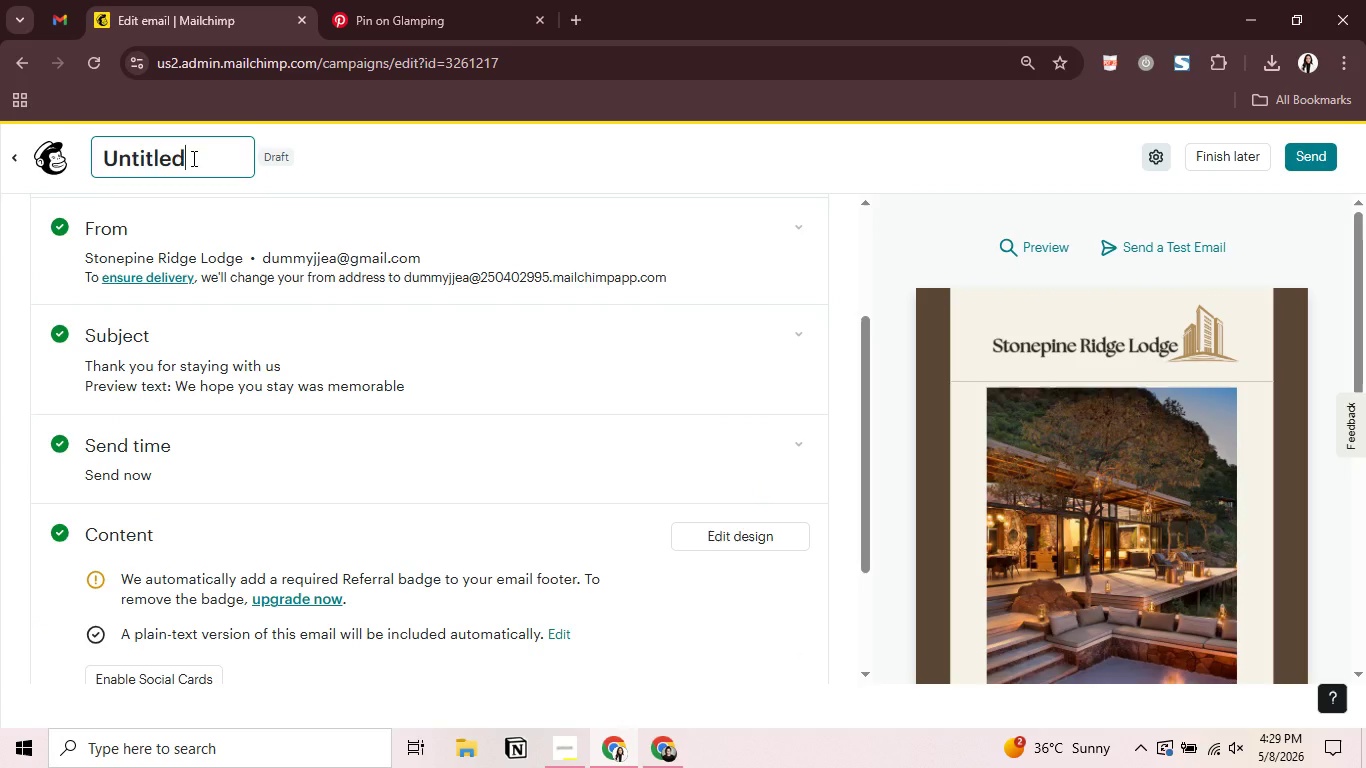 
key(Alt+AltLeft)
 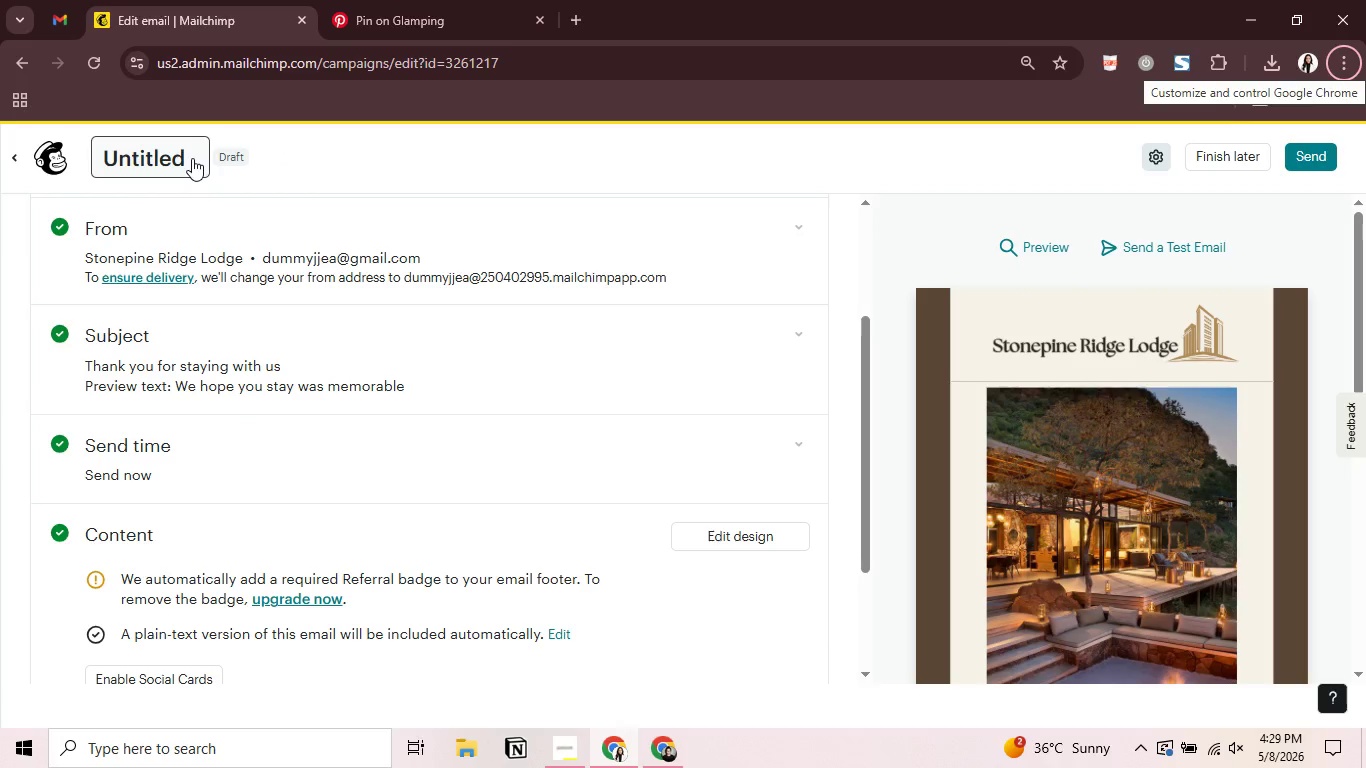 
left_click([192, 158])
 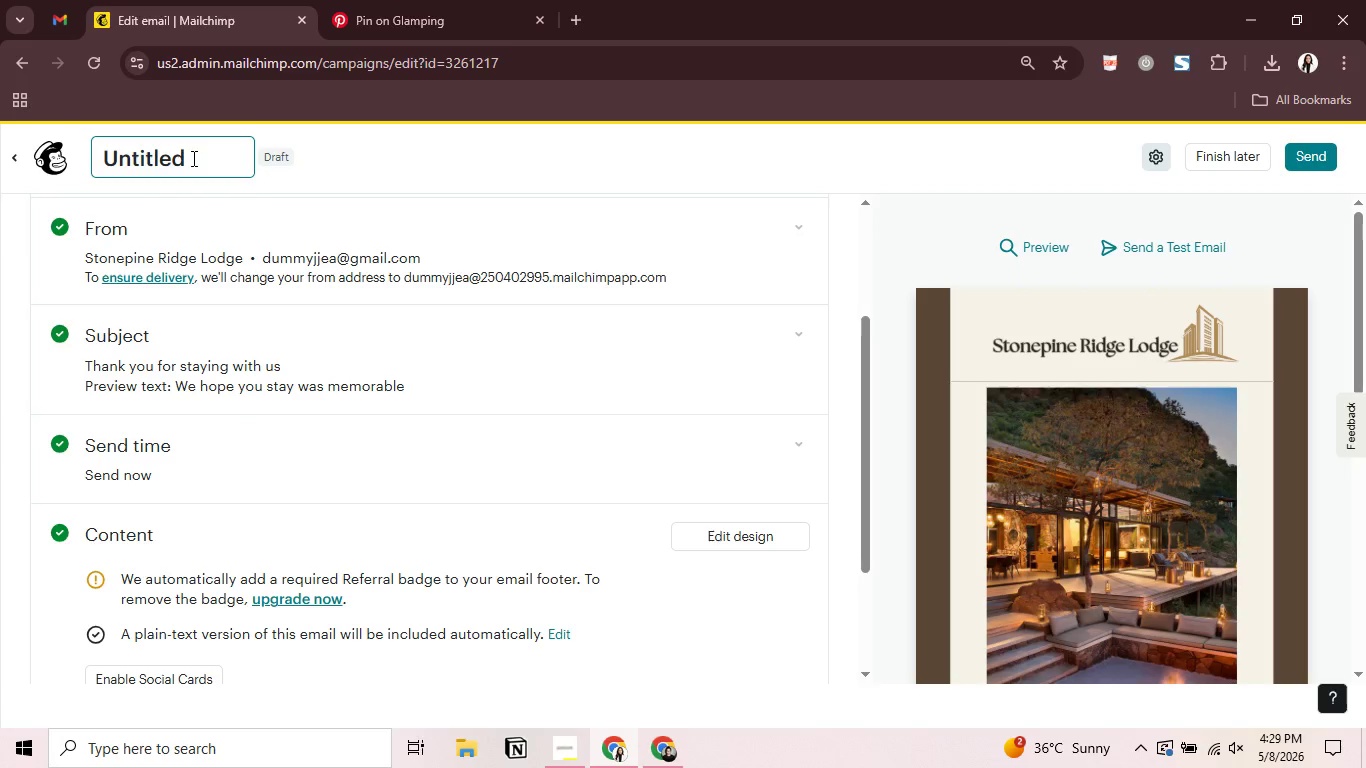 
key(Control+ControlLeft)
 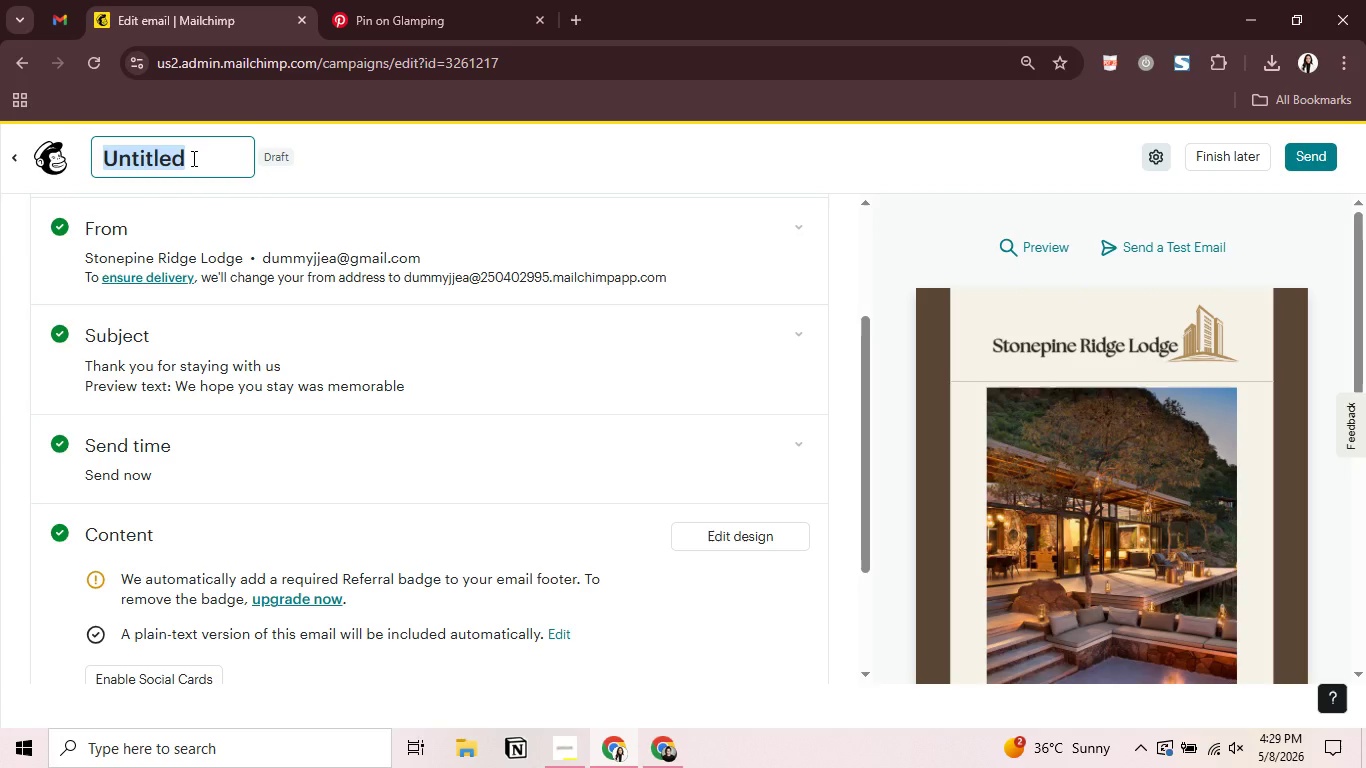 
key(Control+A)
 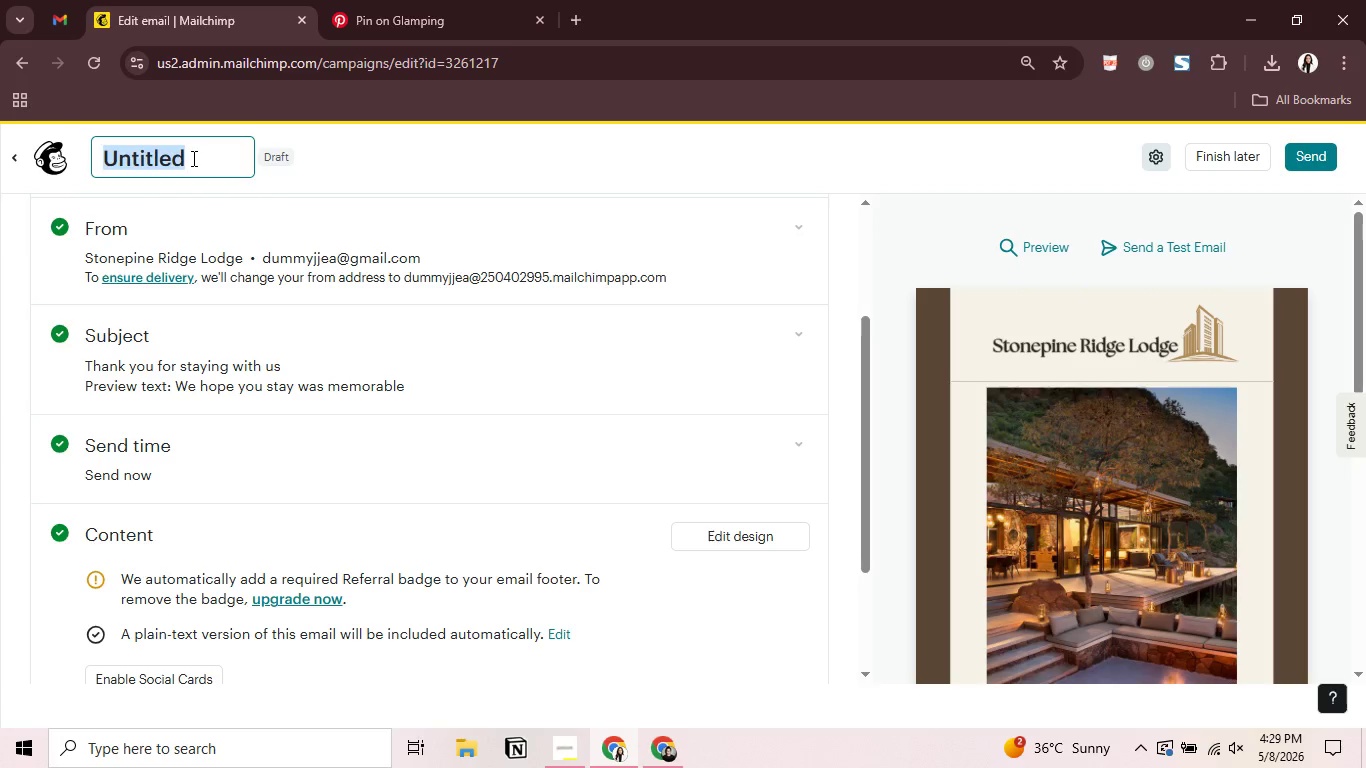 
type(Posy)
key(Backspace)
type(t-Stay Email)
 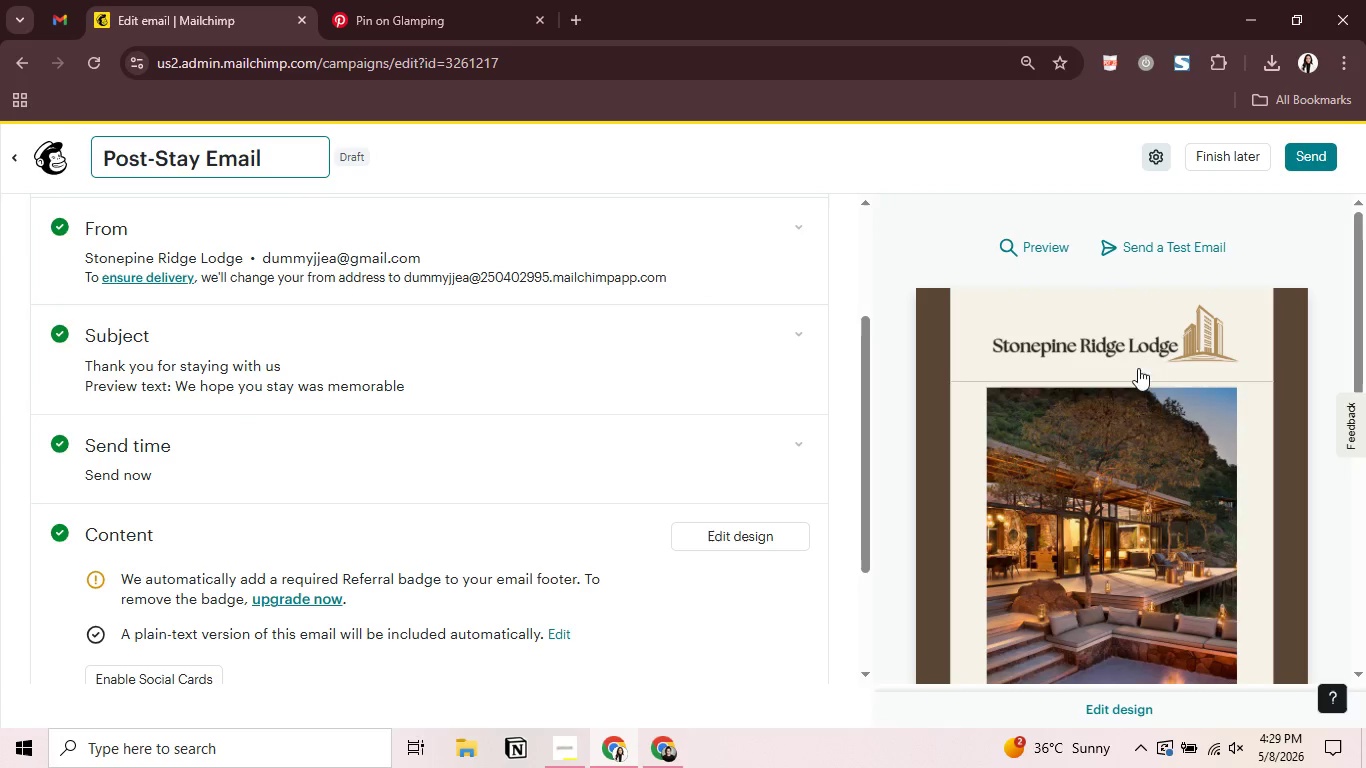 
left_click([1116, 474])
 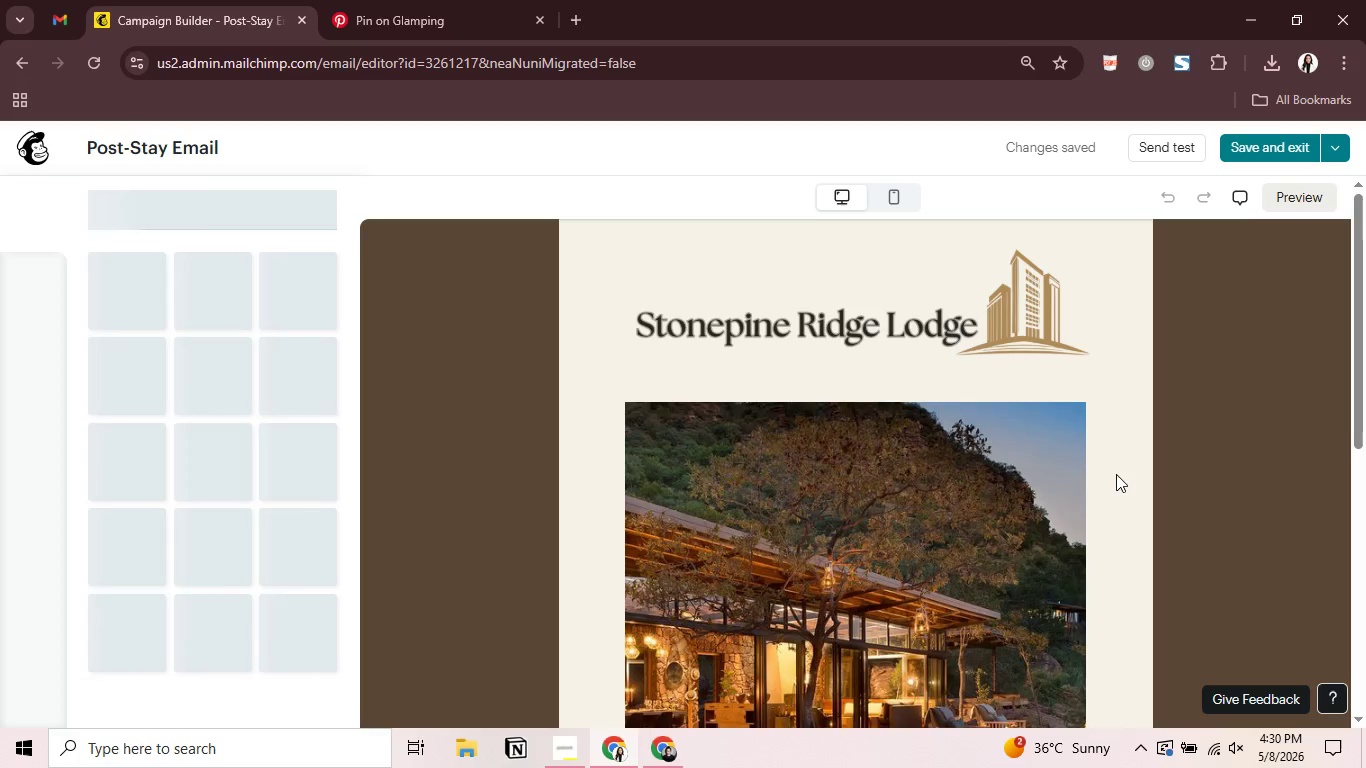 
scroll: coordinate [1116, 476], scroll_direction: down, amount: 1.0
 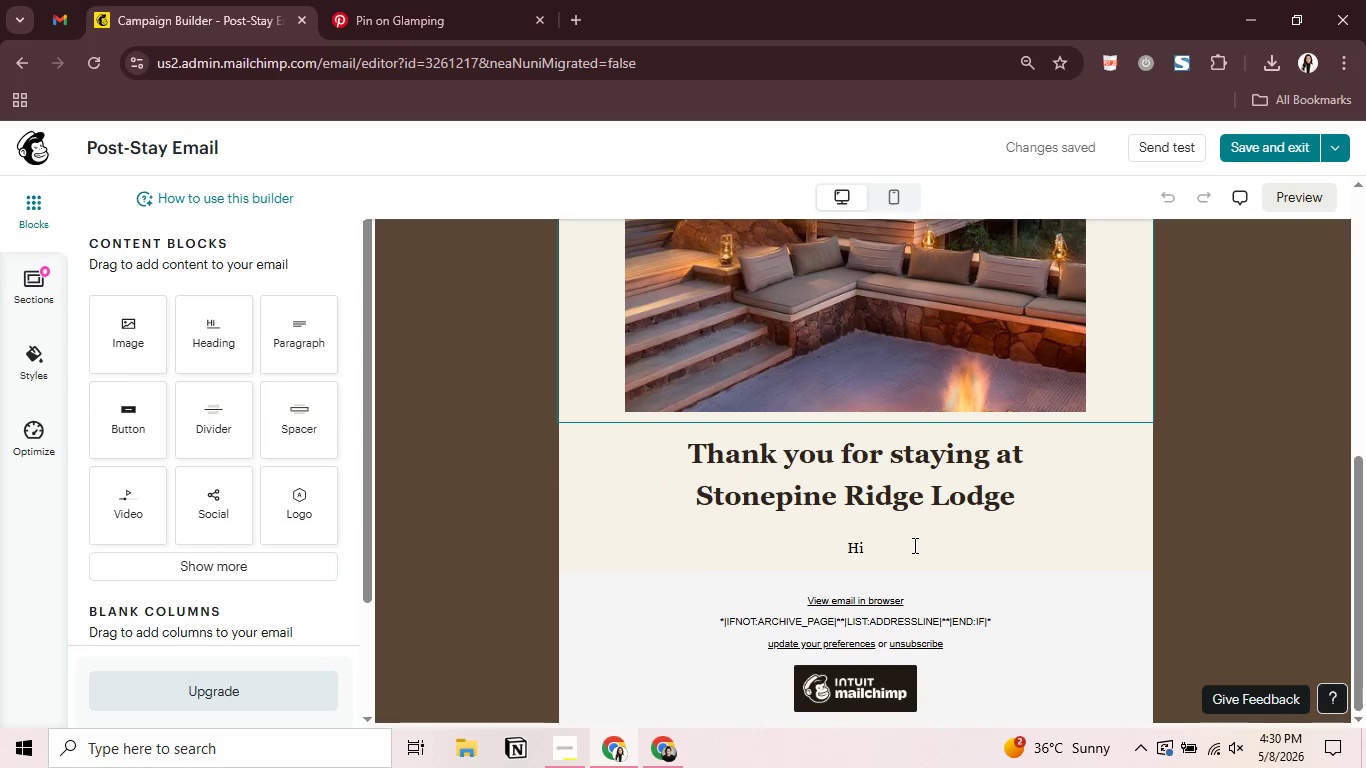 
left_click([918, 545])
 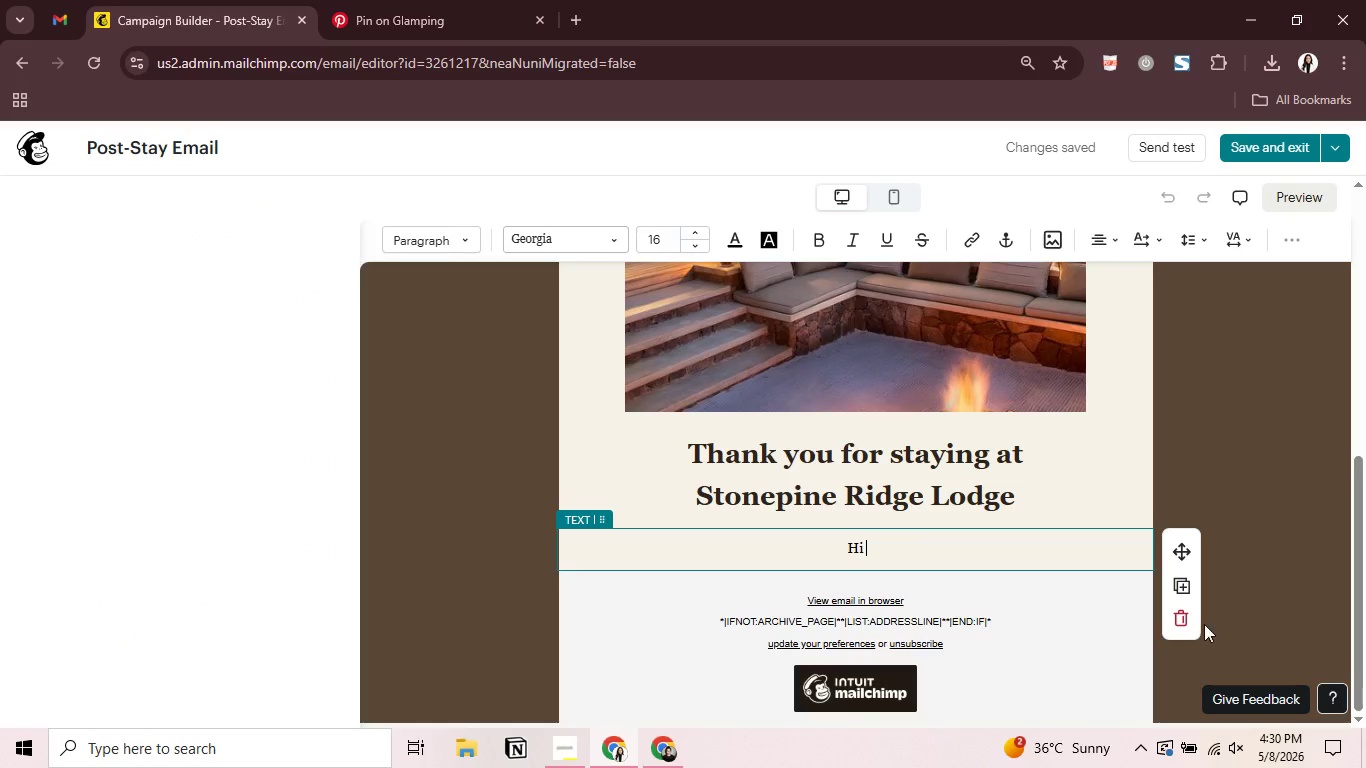 
left_click([1174, 621])
 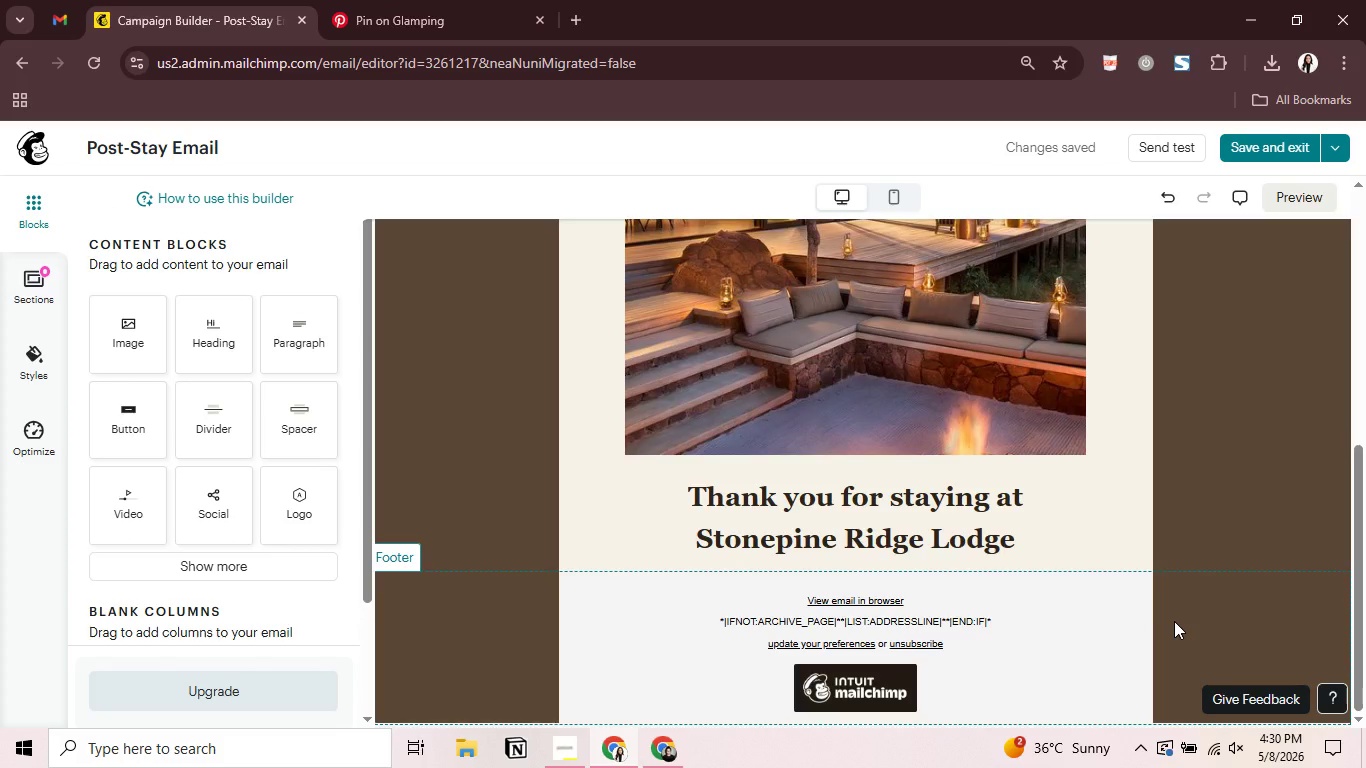 
wait(7.88)
 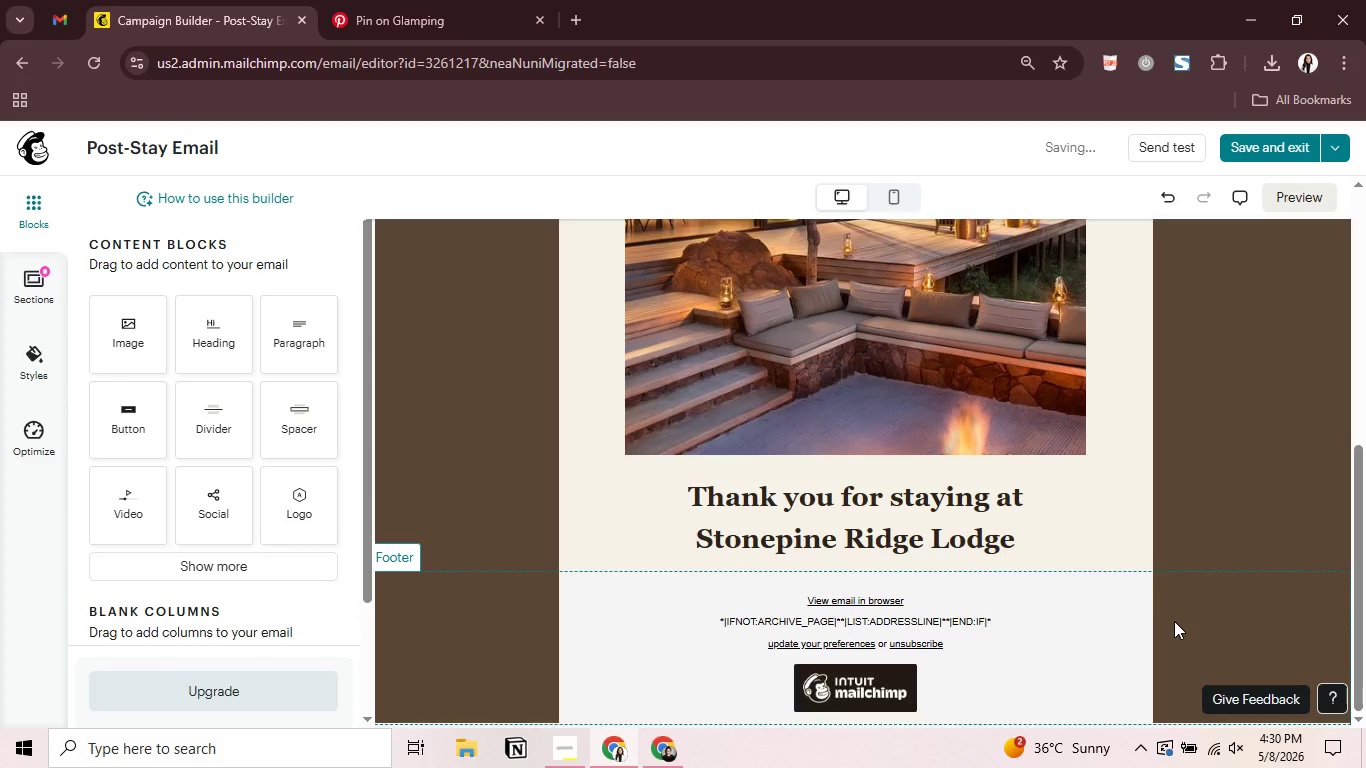 
left_click_drag(start_coordinate=[289, 329], to_coordinate=[799, 563])
 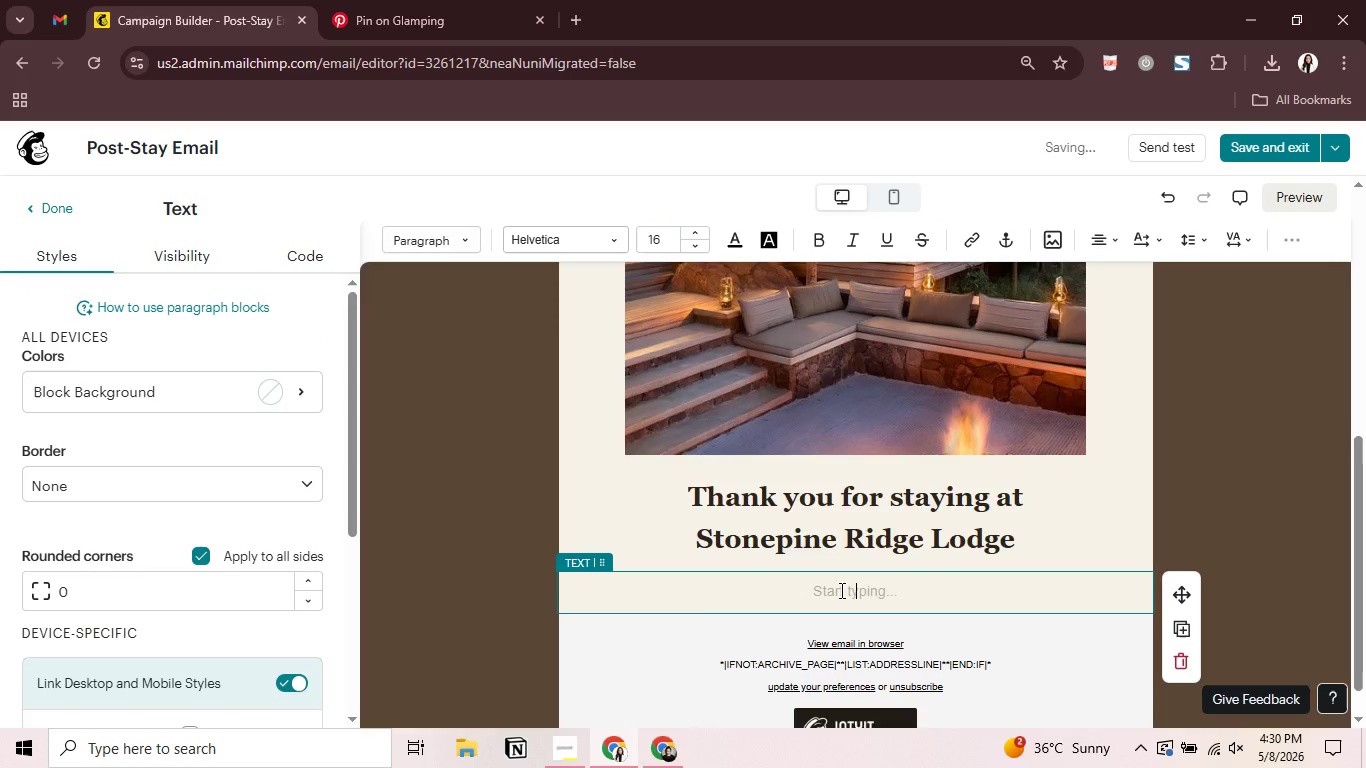 
type(Hi )
 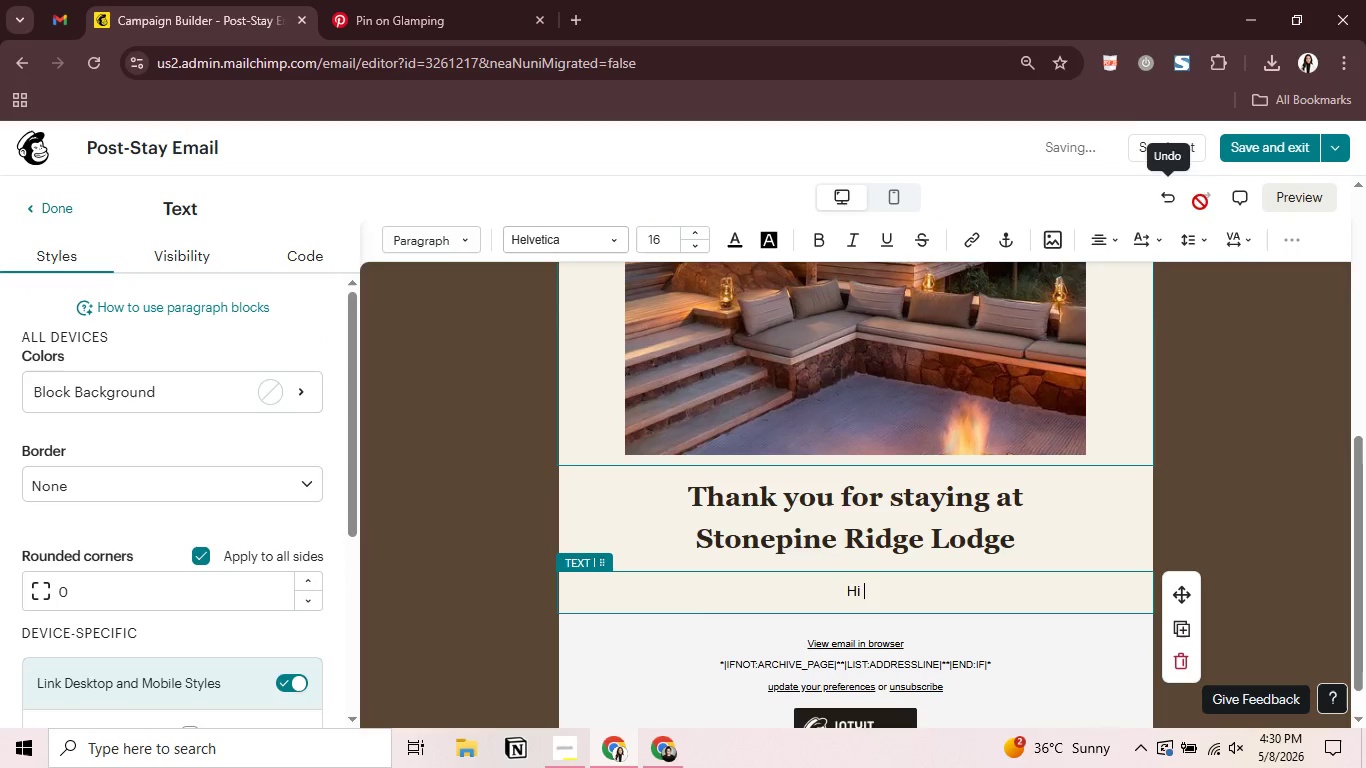 
left_click([1285, 239])
 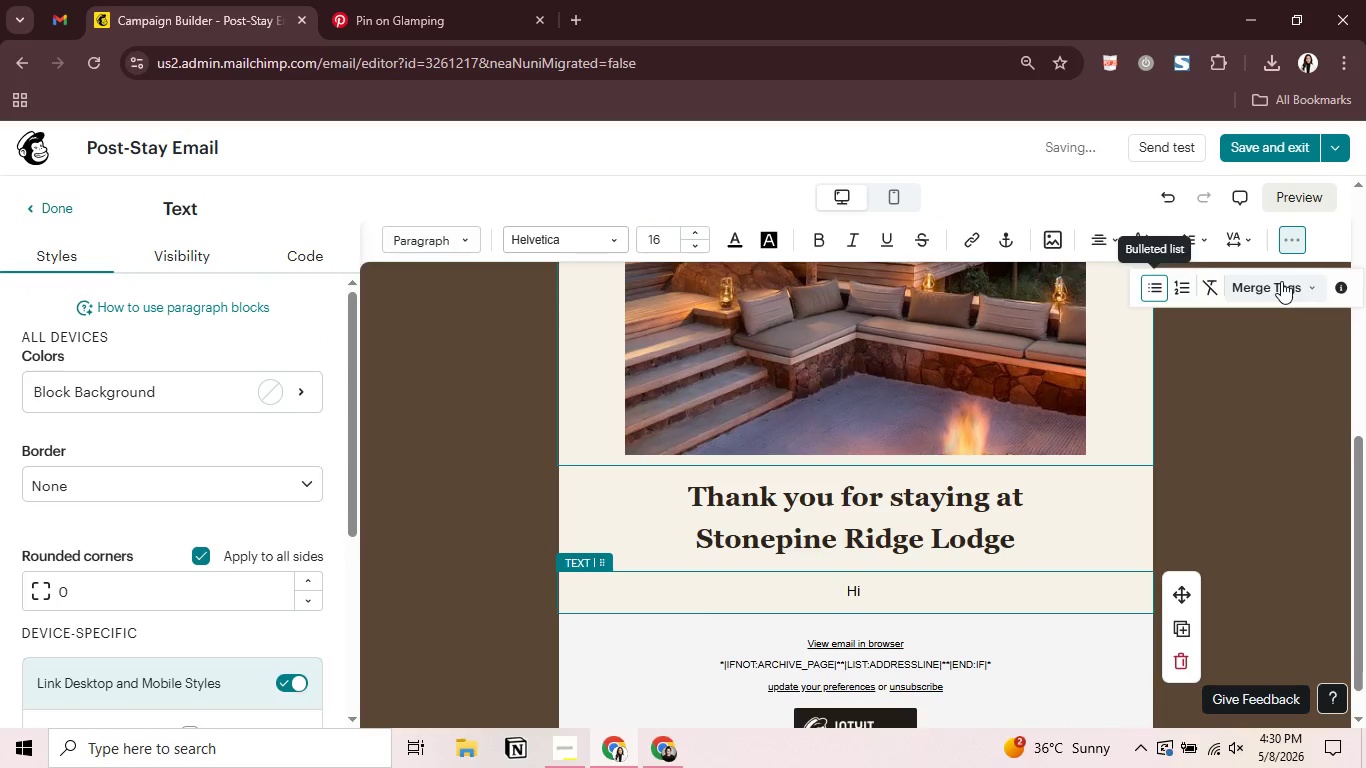 
left_click([1281, 281])
 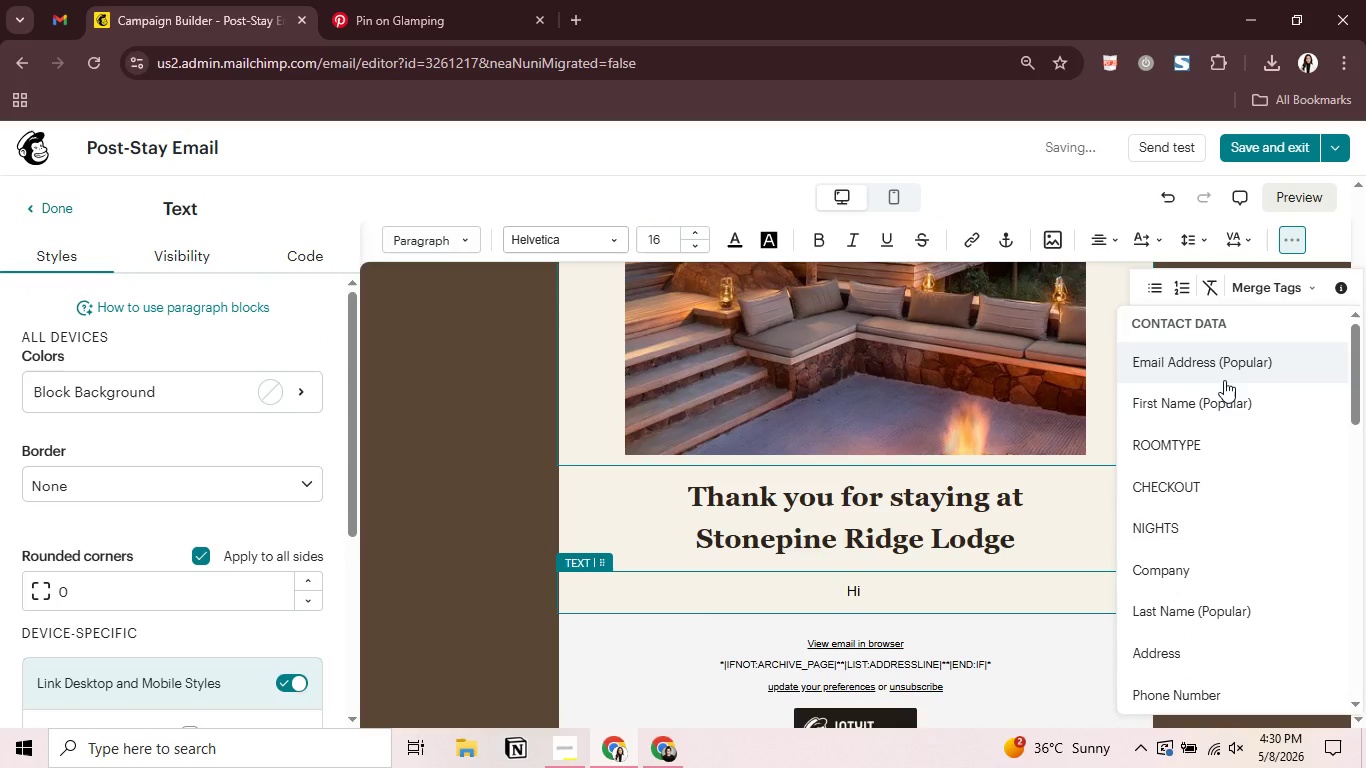 
left_click([1215, 403])
 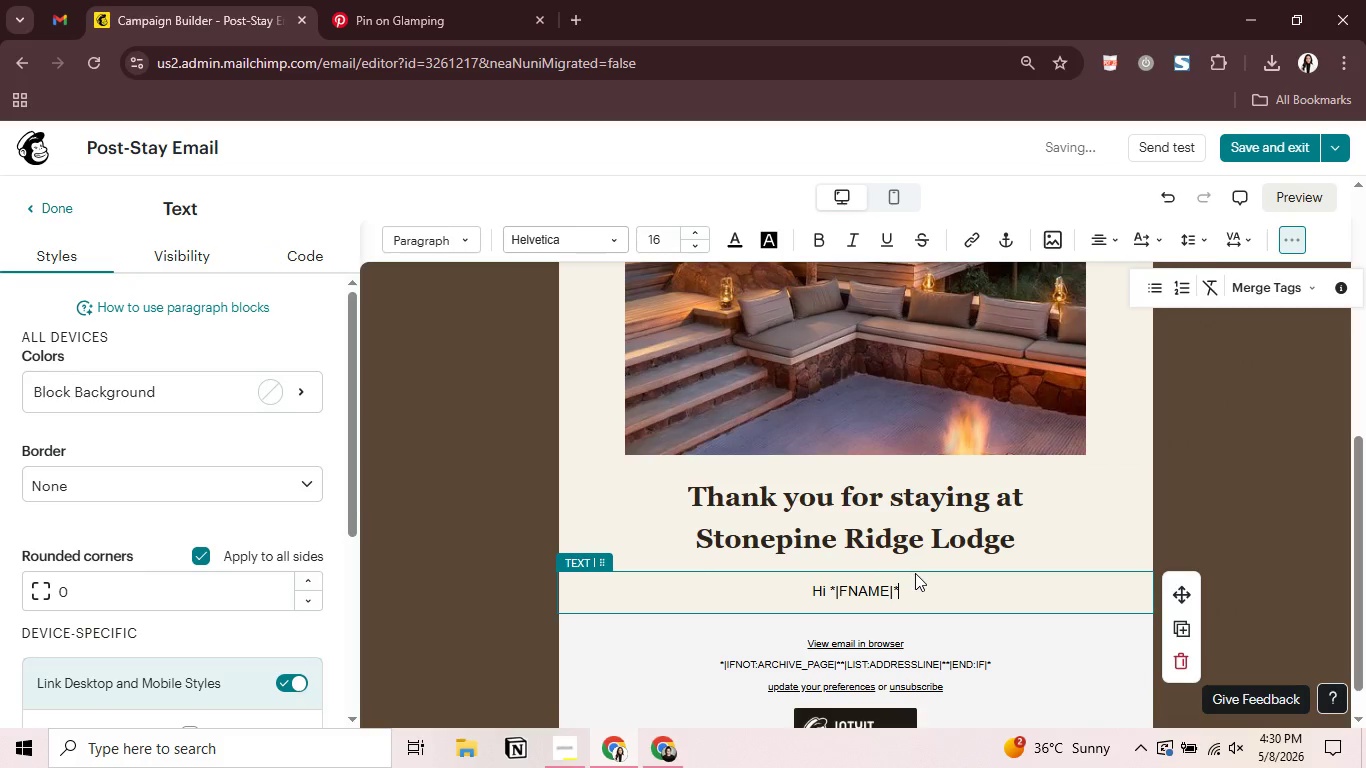 
key(Control+A)
 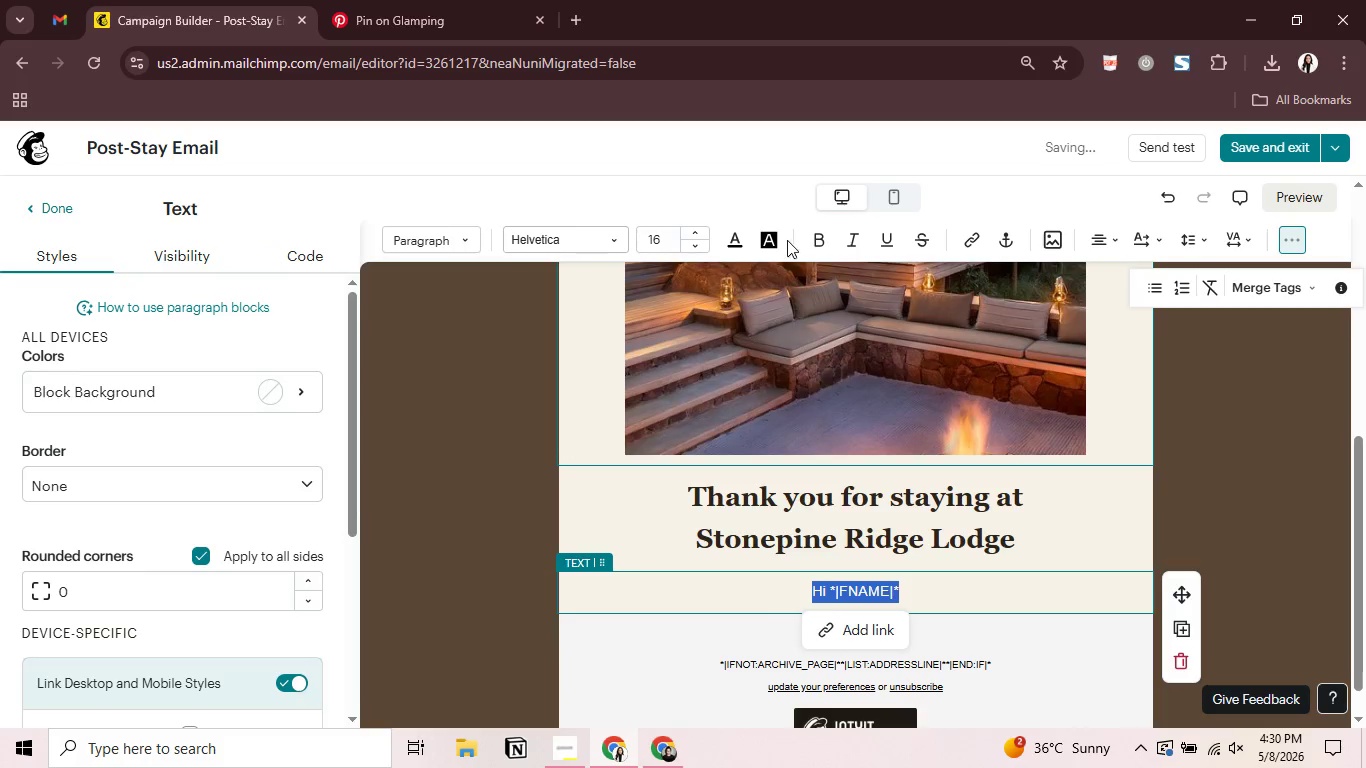 
left_click([1103, 243])
 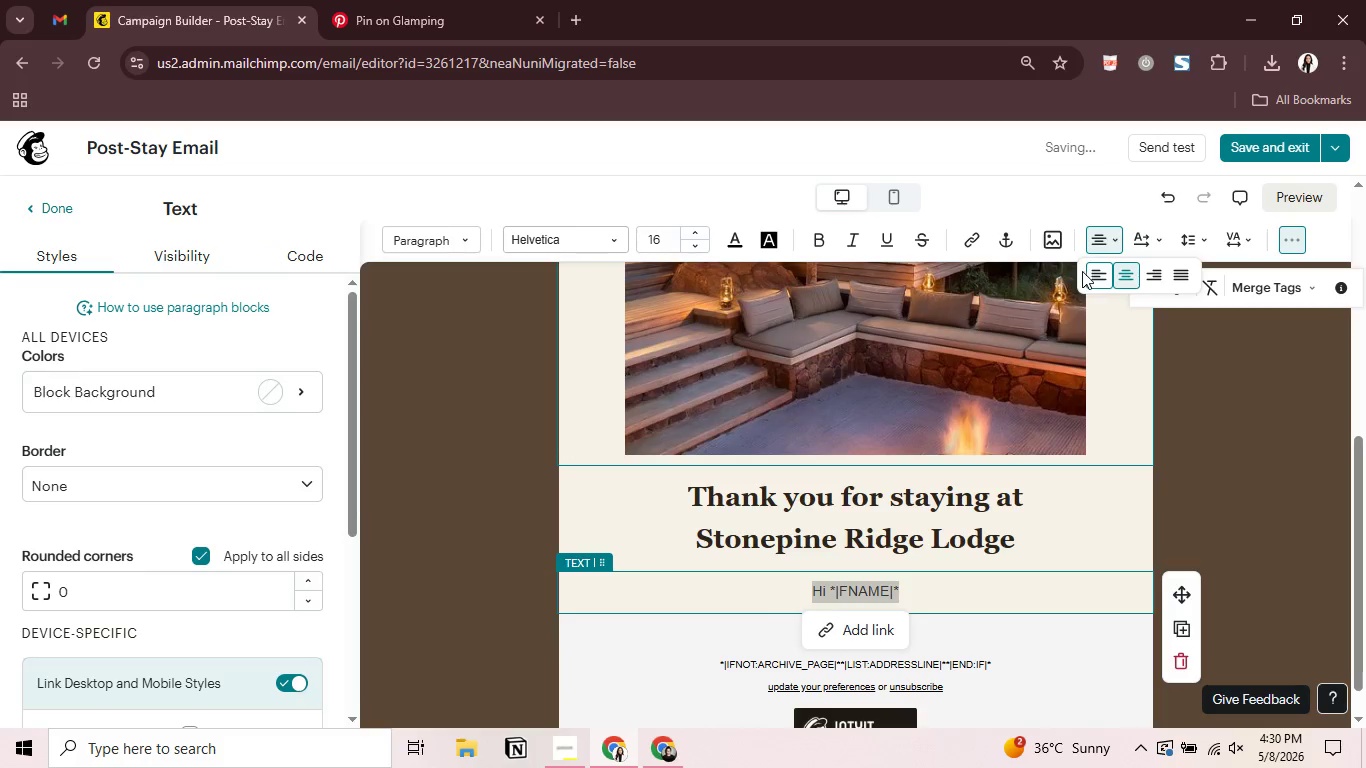 
left_click([1100, 272])
 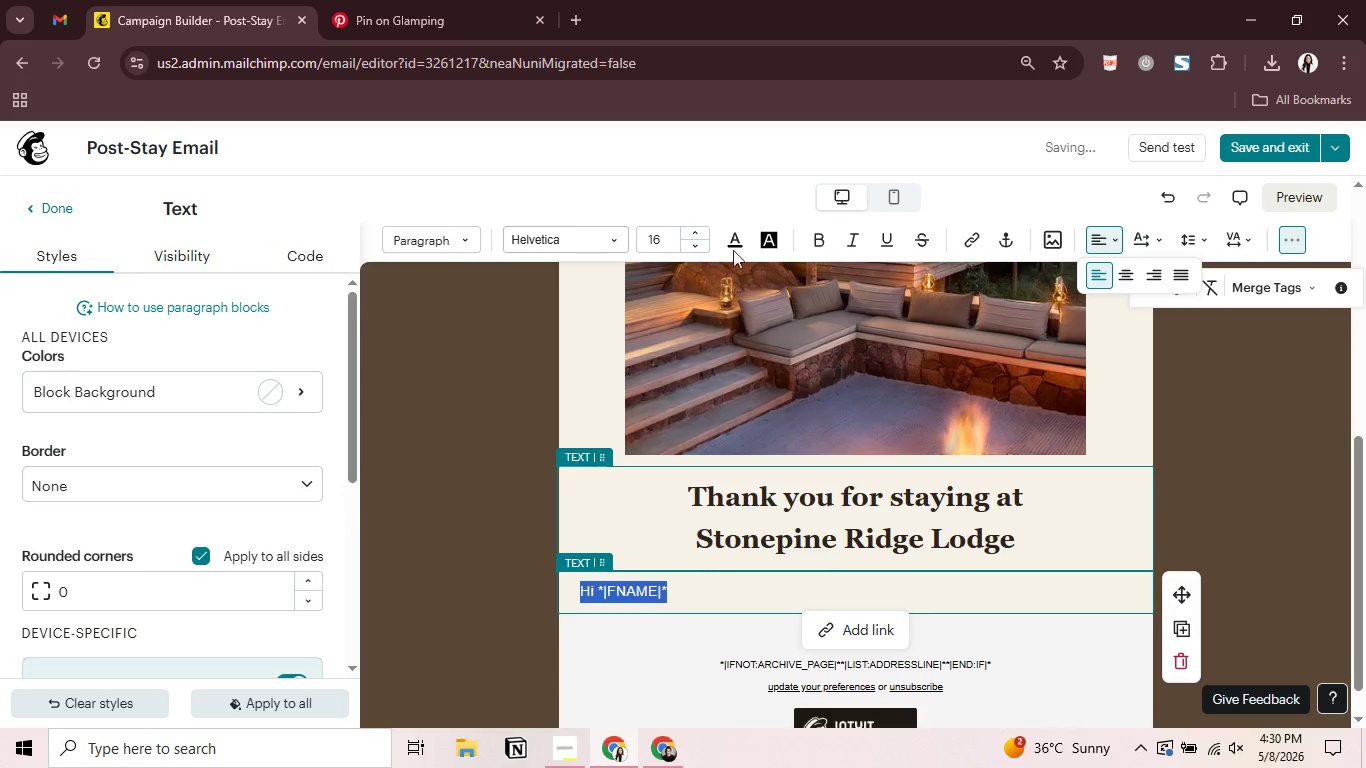 
left_click([586, 235])
 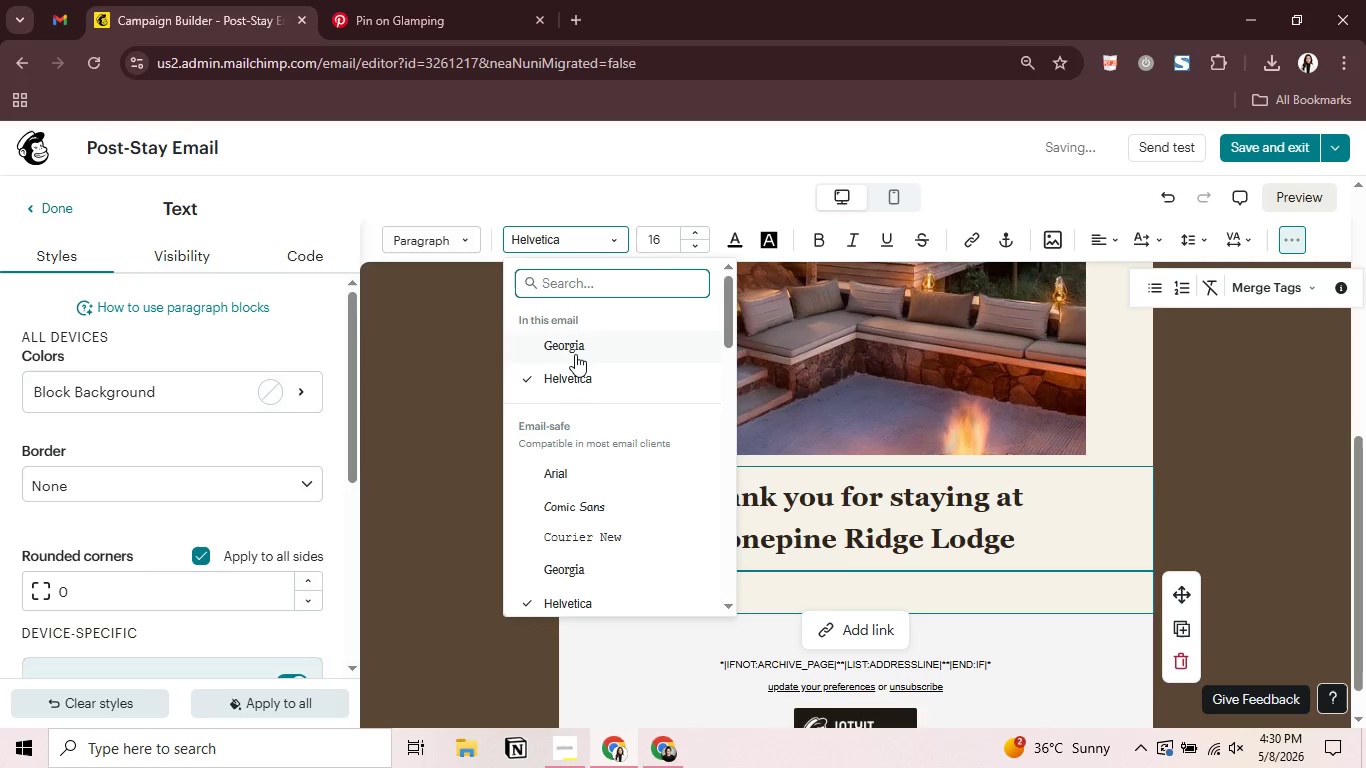 
left_click([575, 354])
 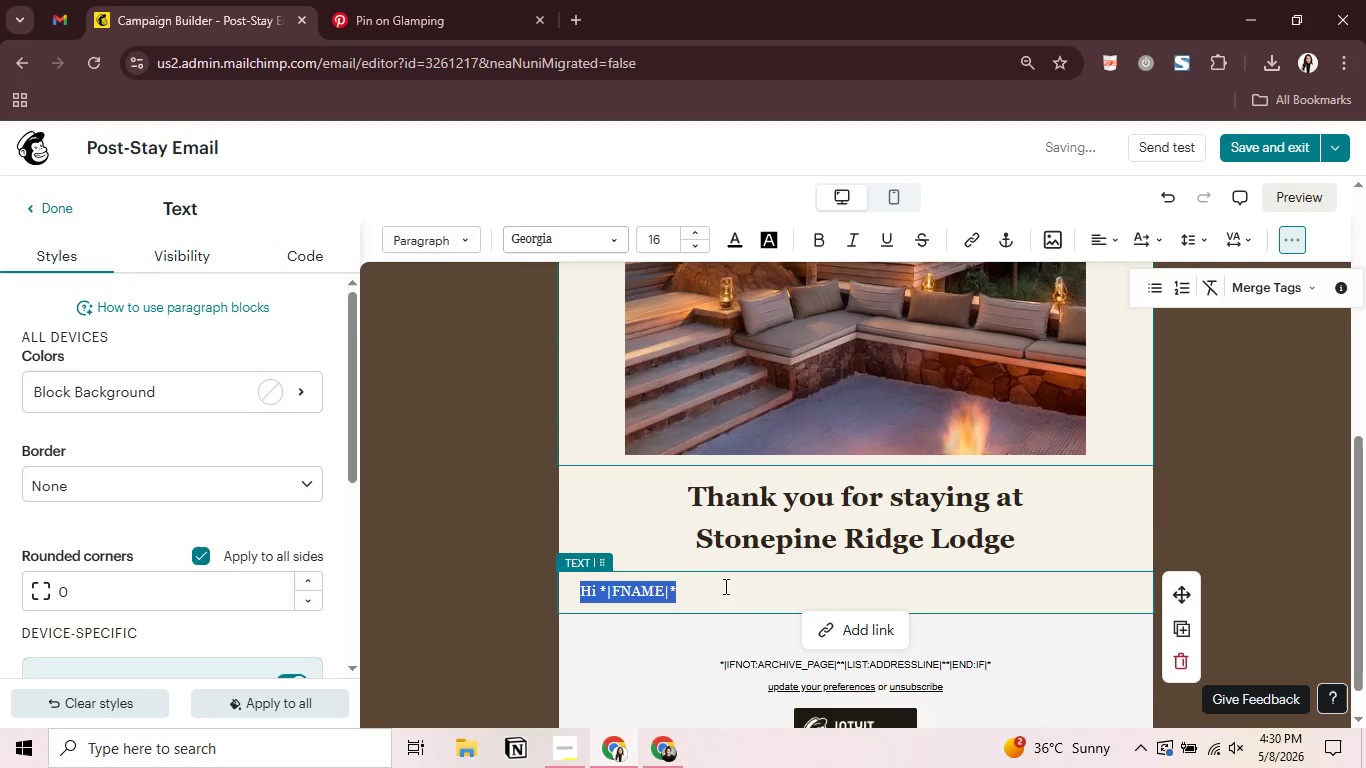 
left_click([719, 589])
 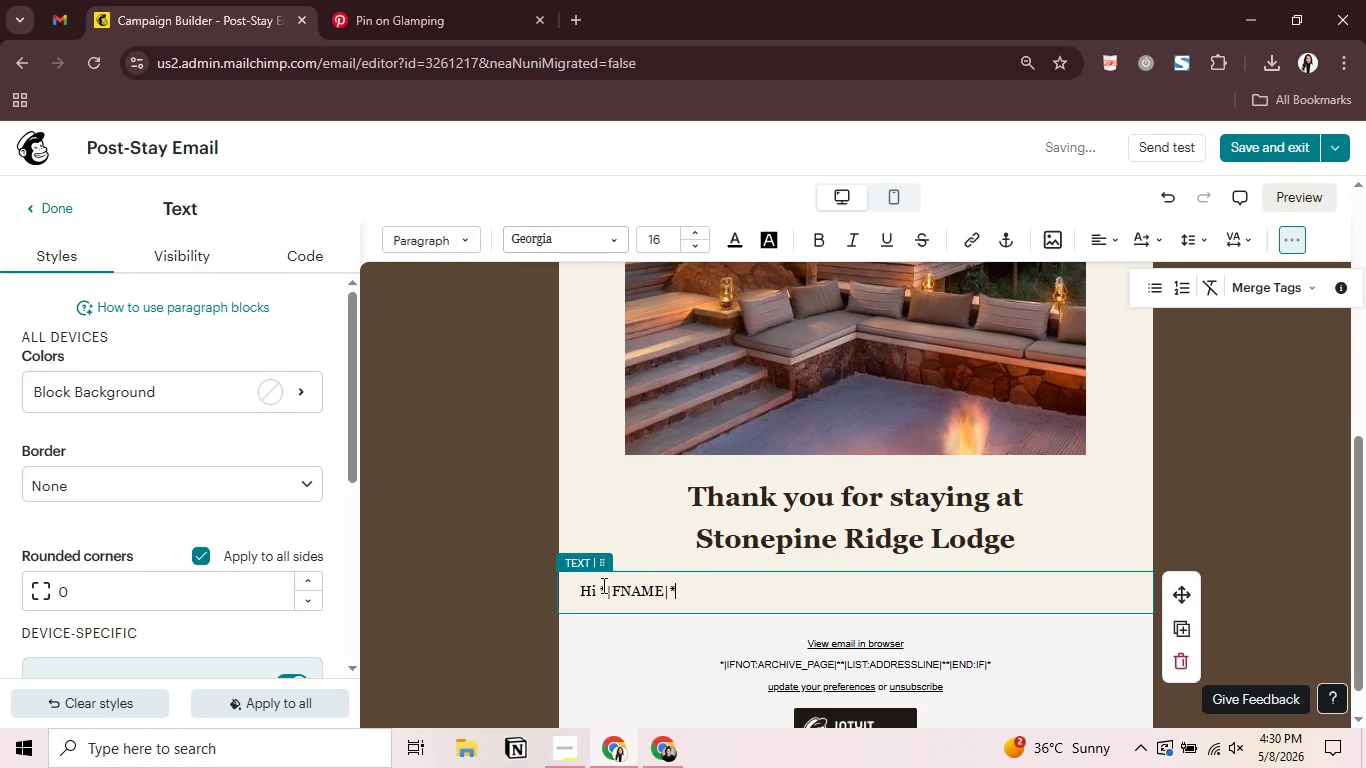 
left_click_drag(start_coordinate=[602, 585], to_coordinate=[708, 597])
 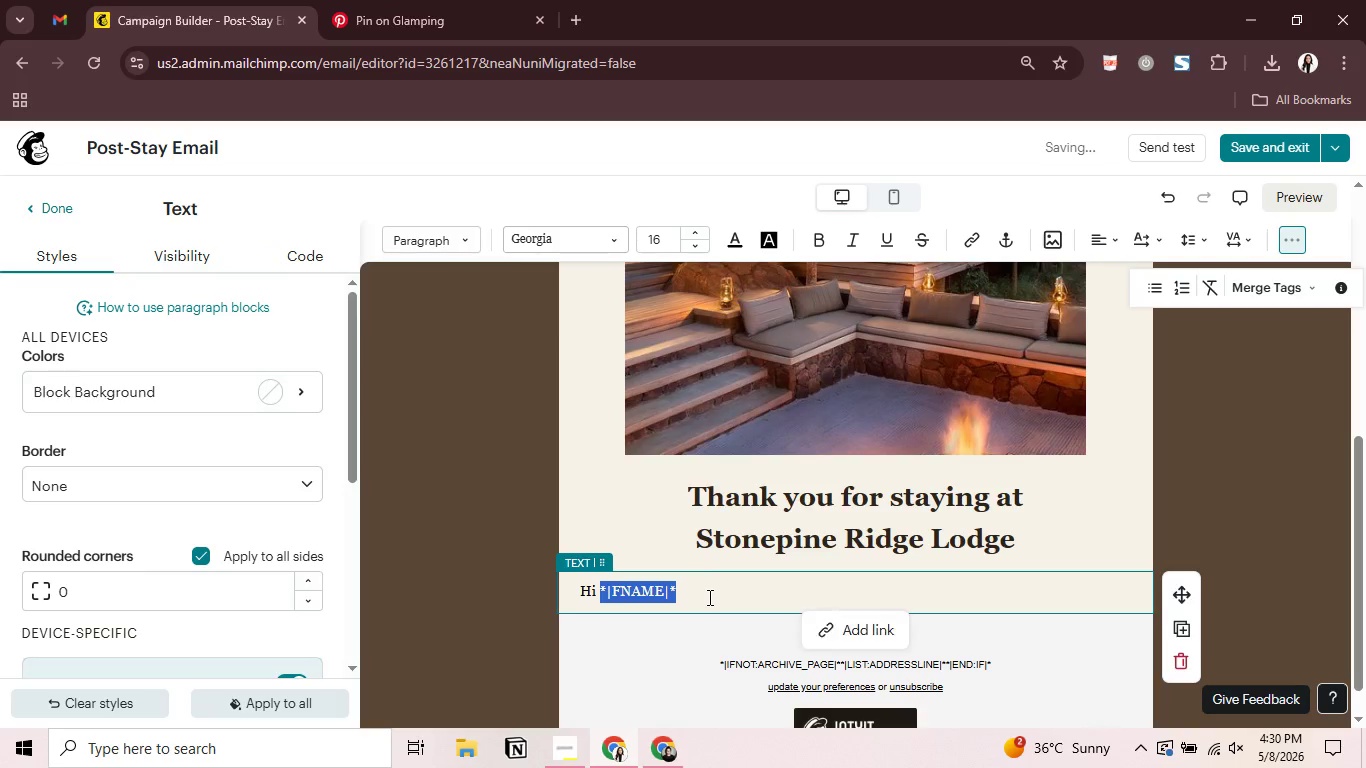 
key(Control+B)
 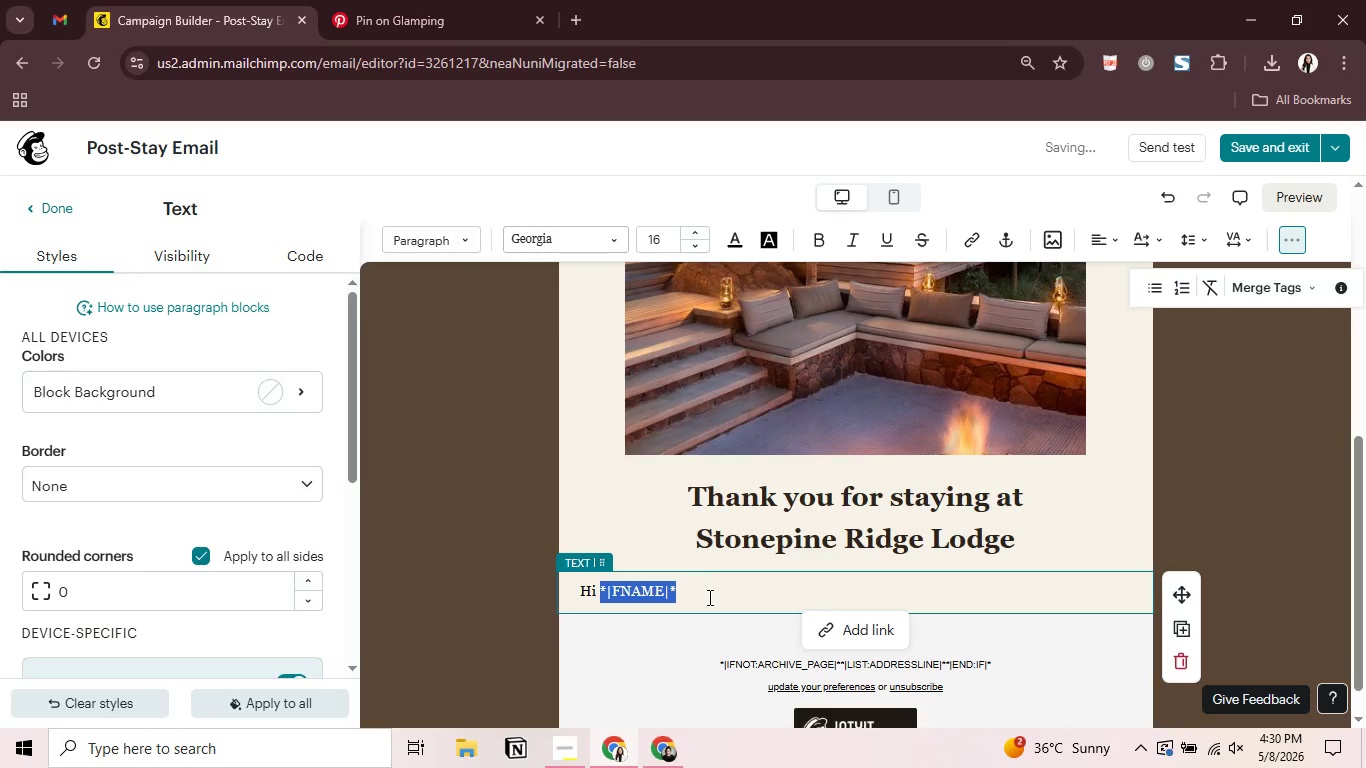 
key(Control+I)
 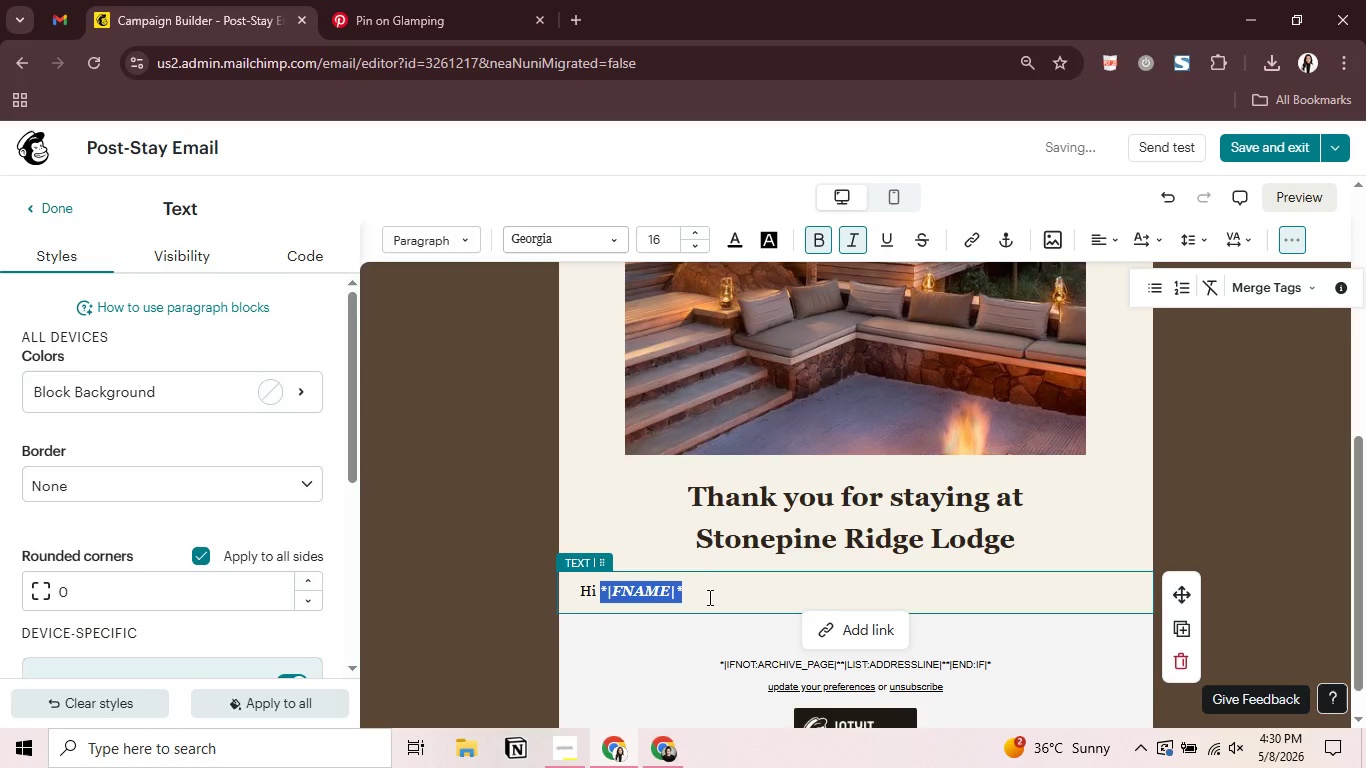 
key(ArrowRight)
 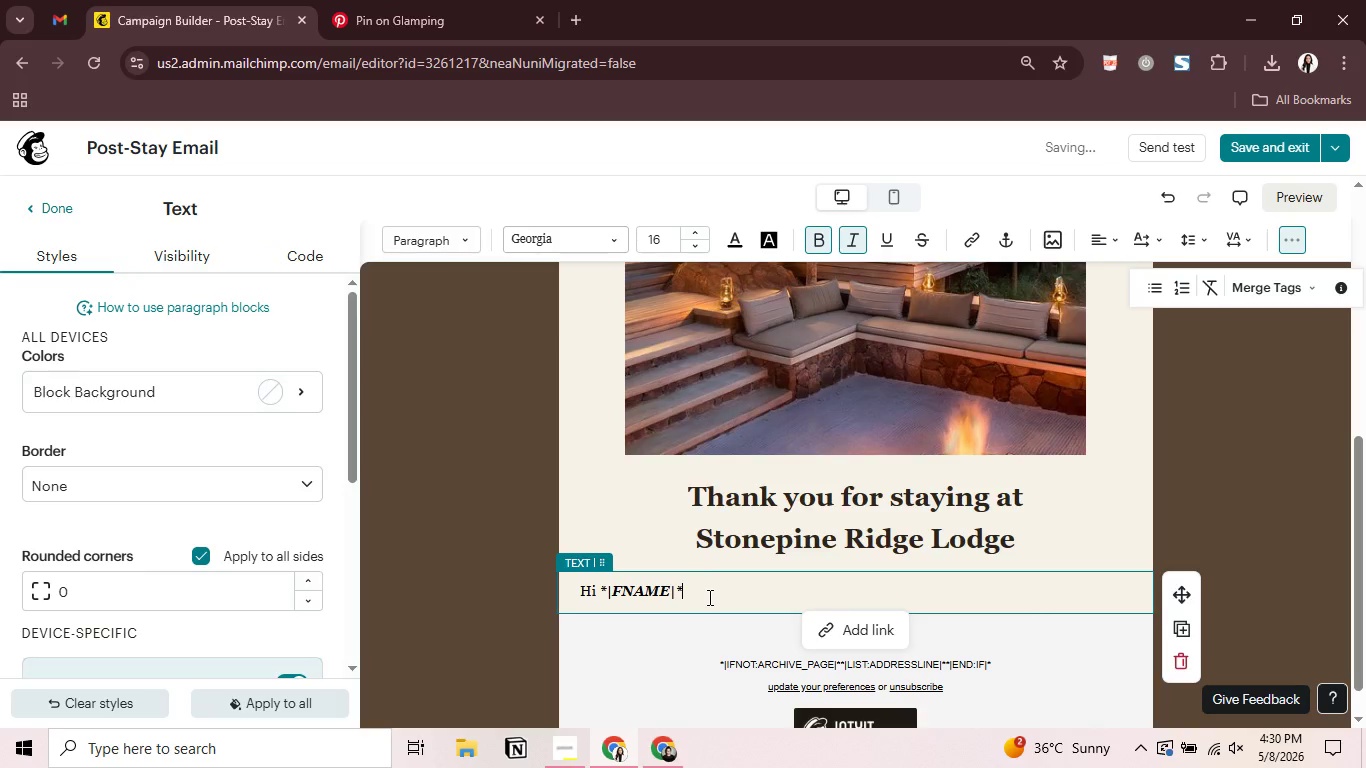 
key(Comma)
 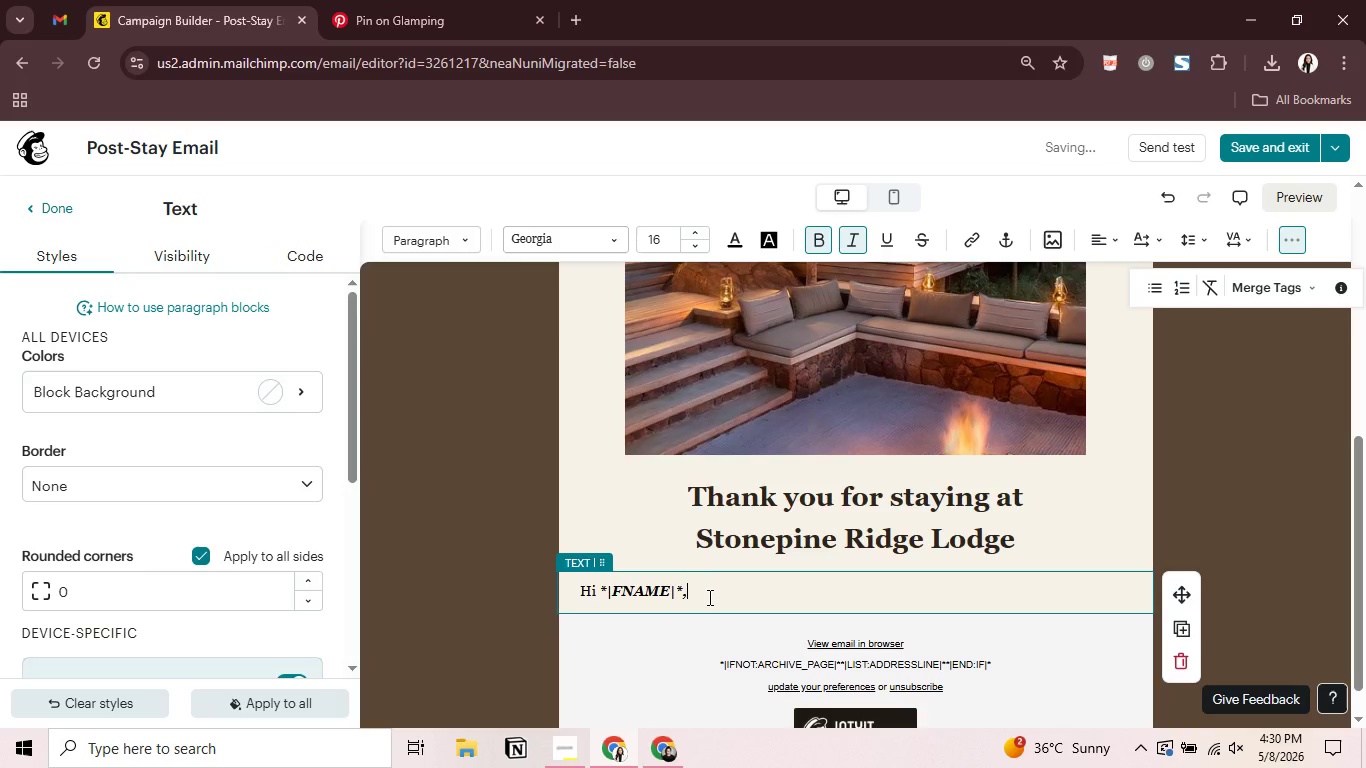 
key(Enter)
 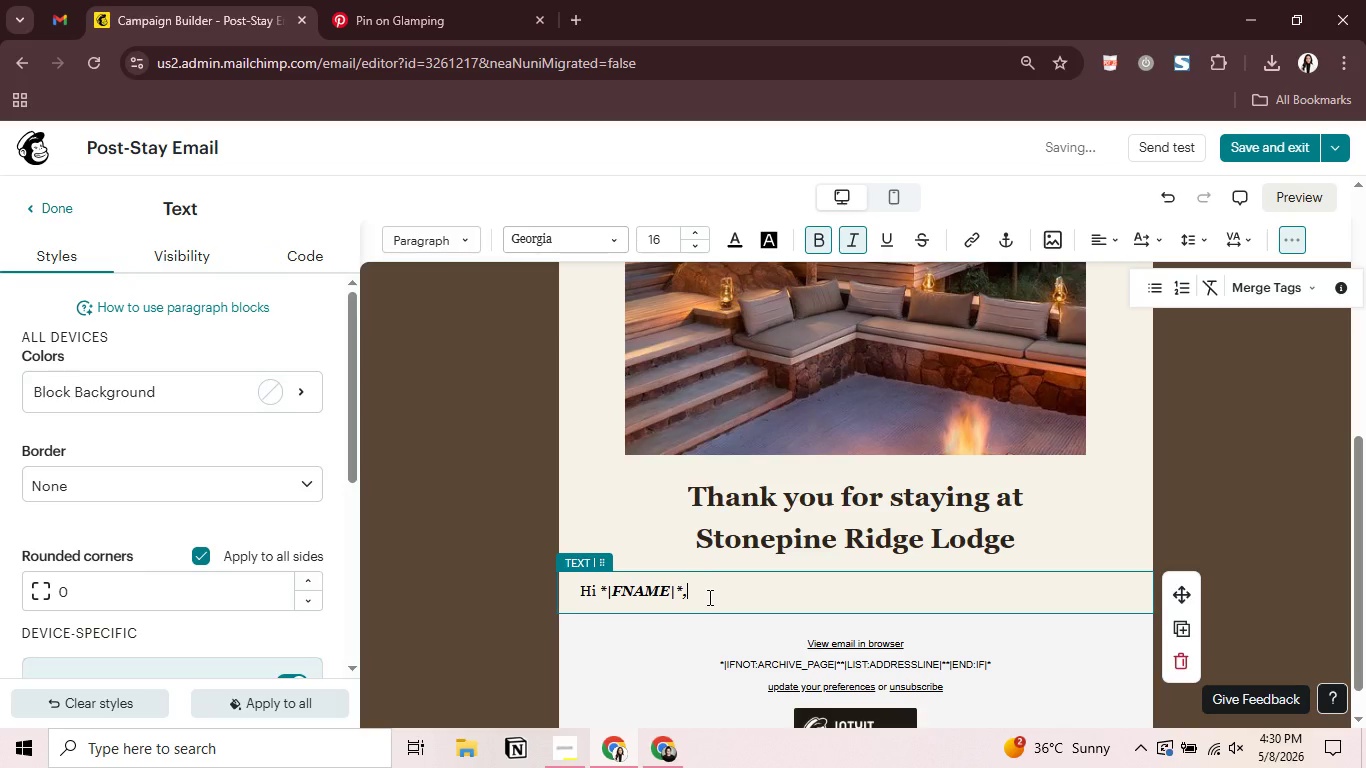 
key(Enter)
 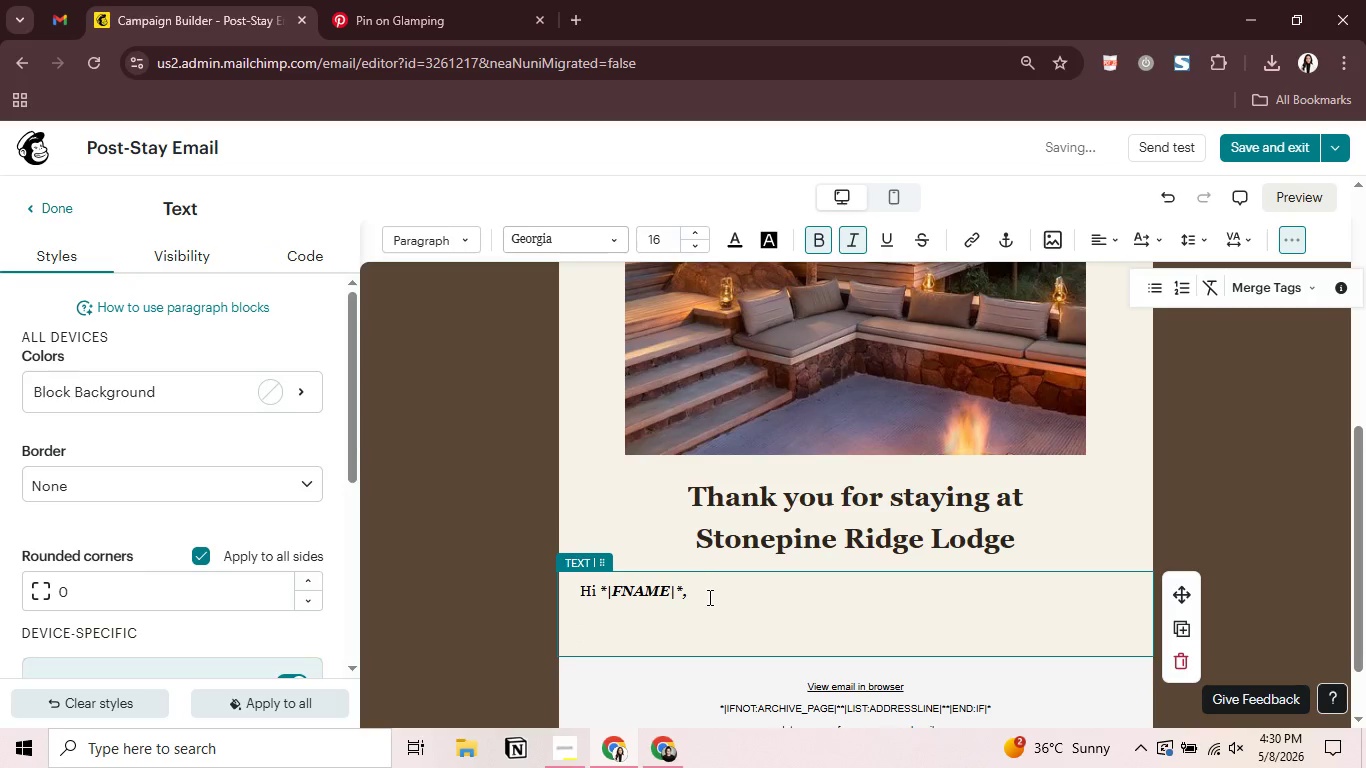 
key(Control+B)
 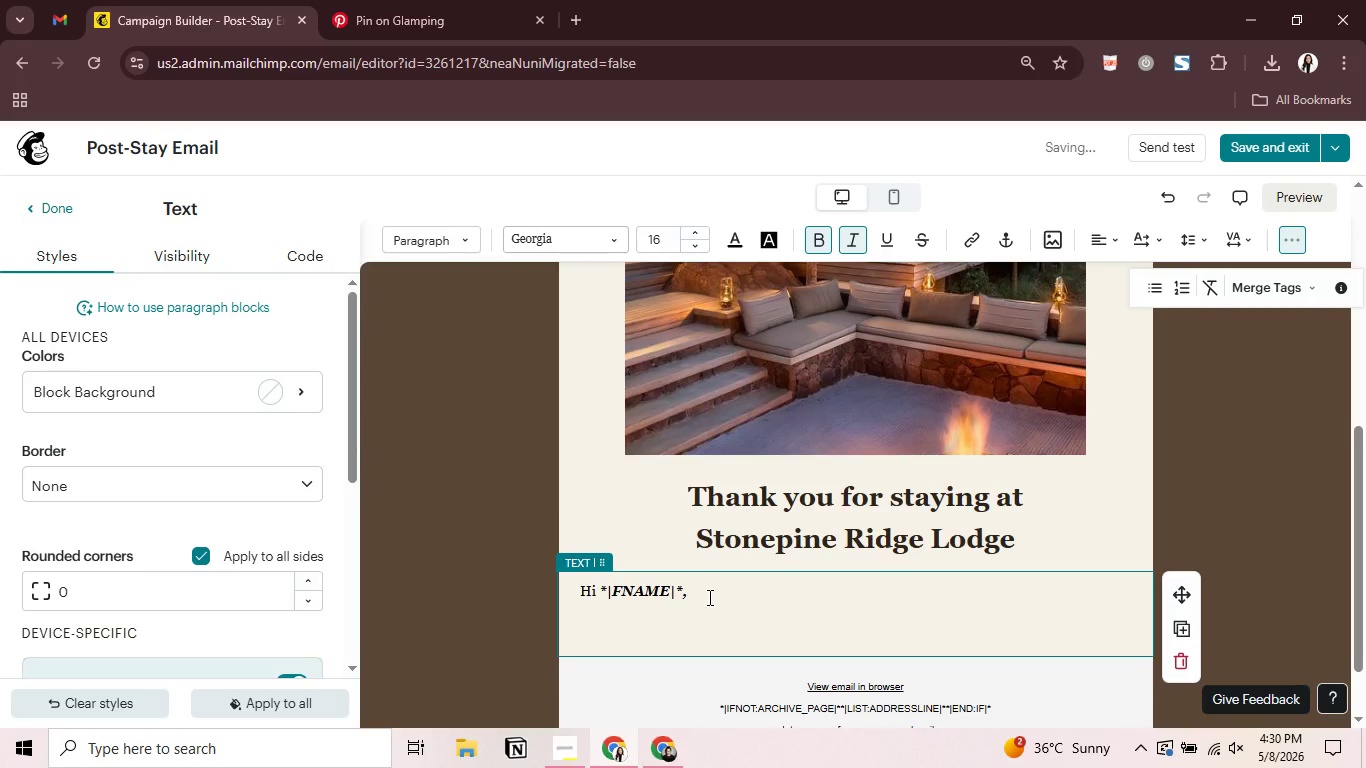 
key(Control+I)
 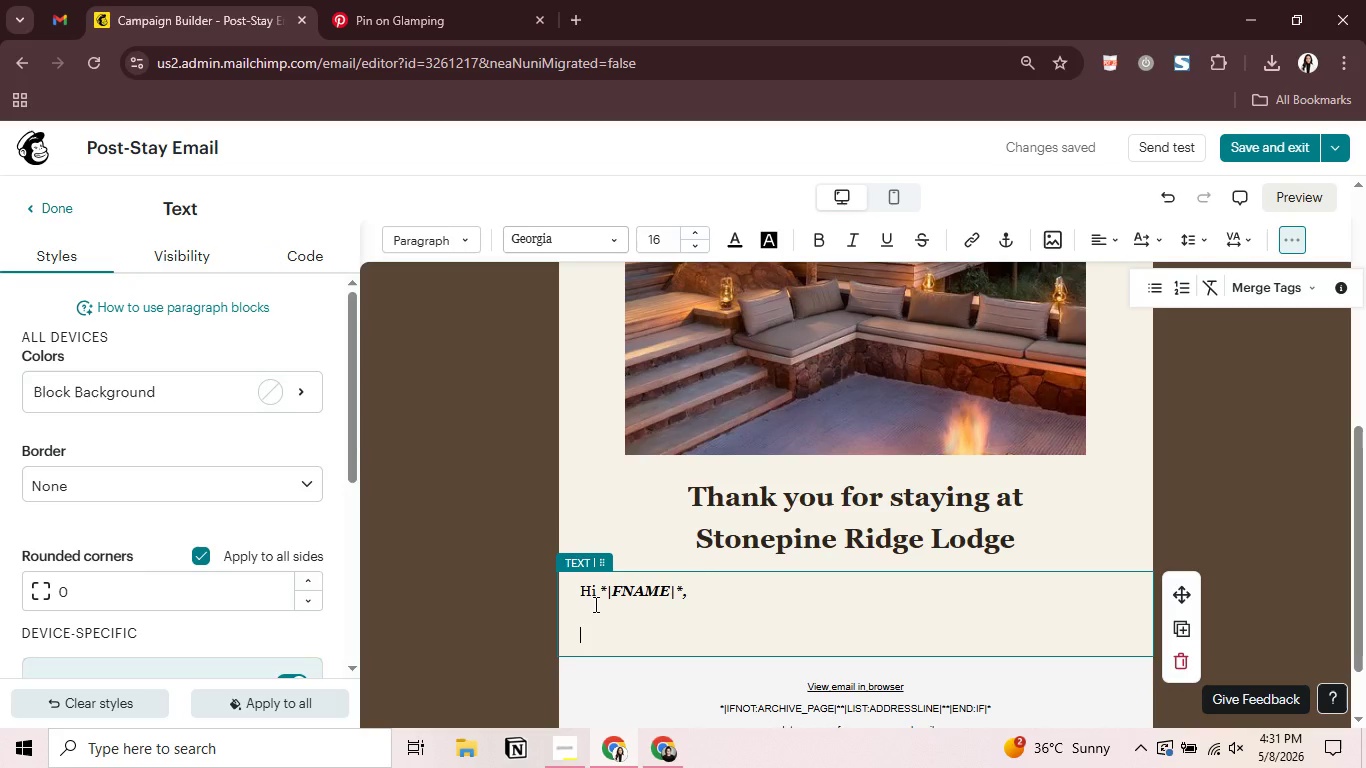 
wait(33.12)
 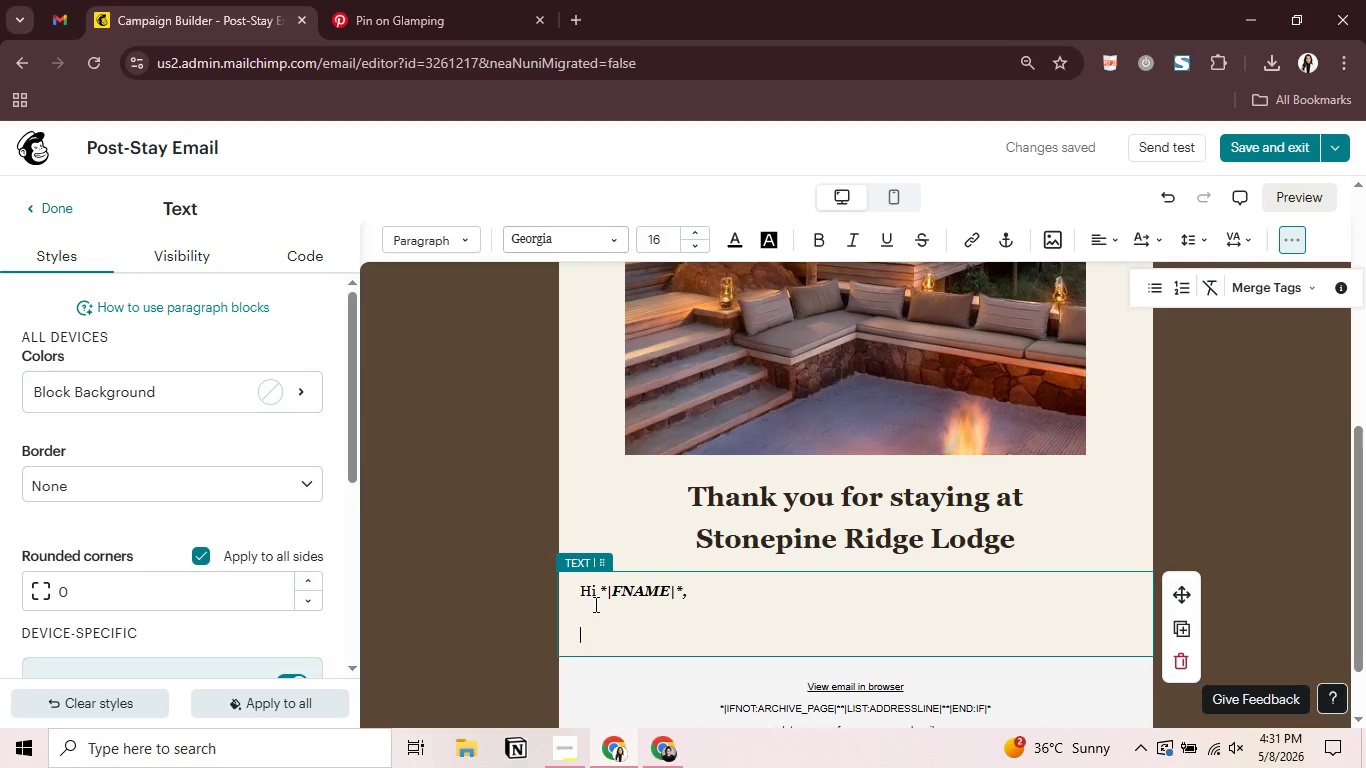 
key(Control+T)
 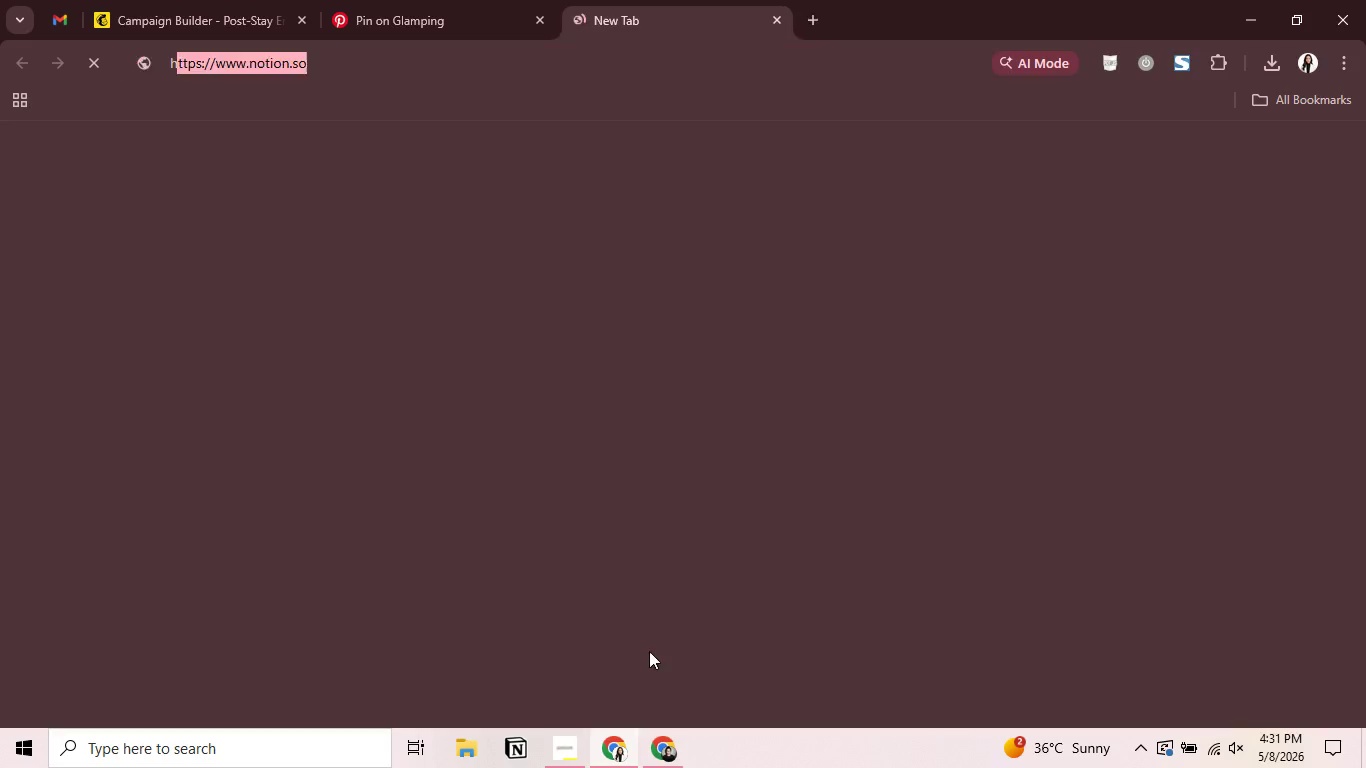 
type(hank)
 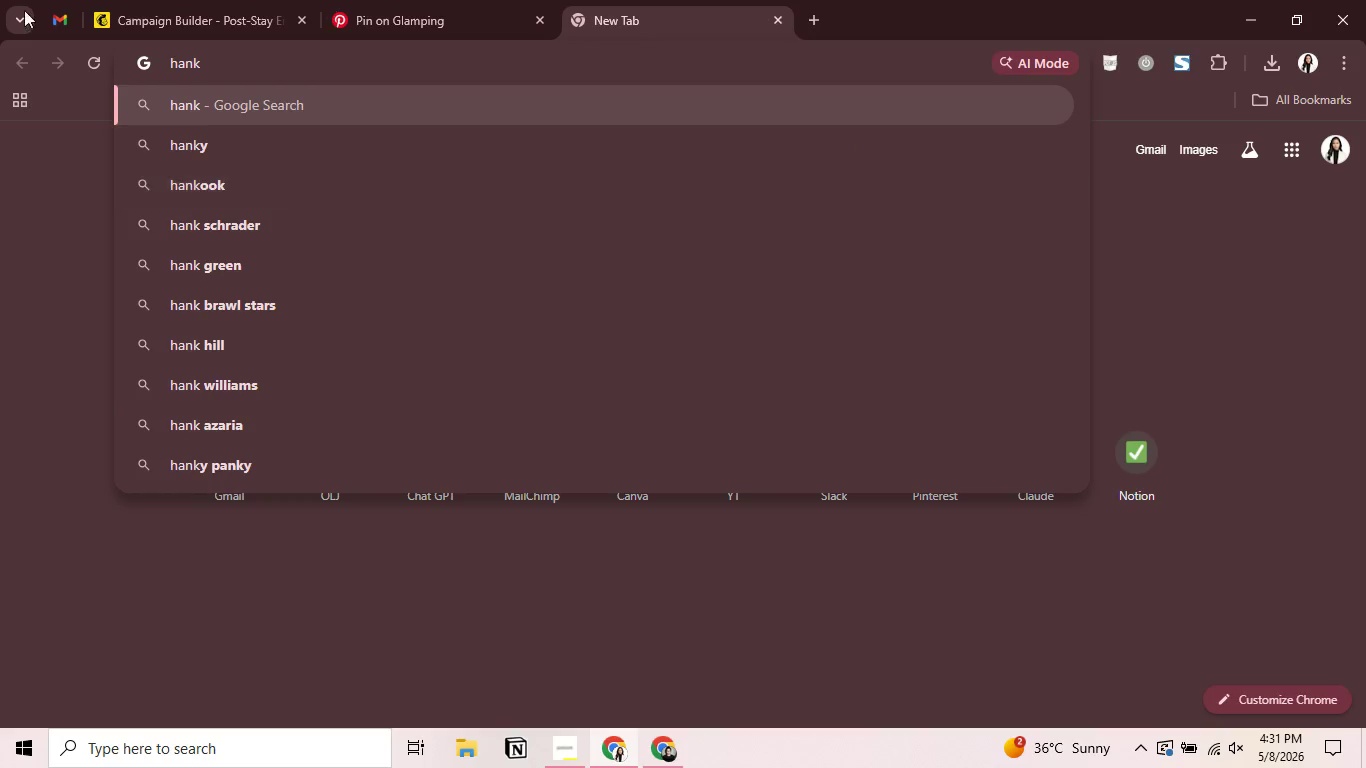 
left_click([207, 21])
 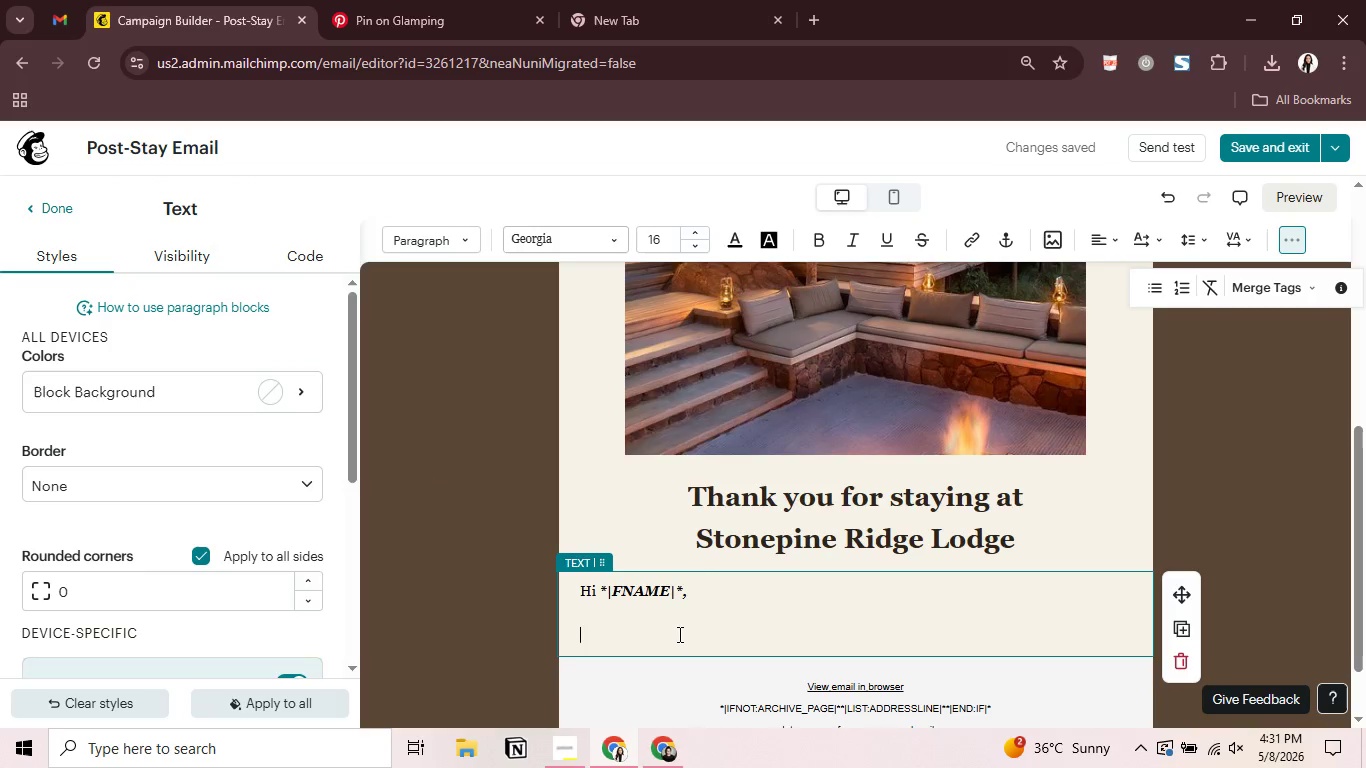 
left_click([678, 634])
 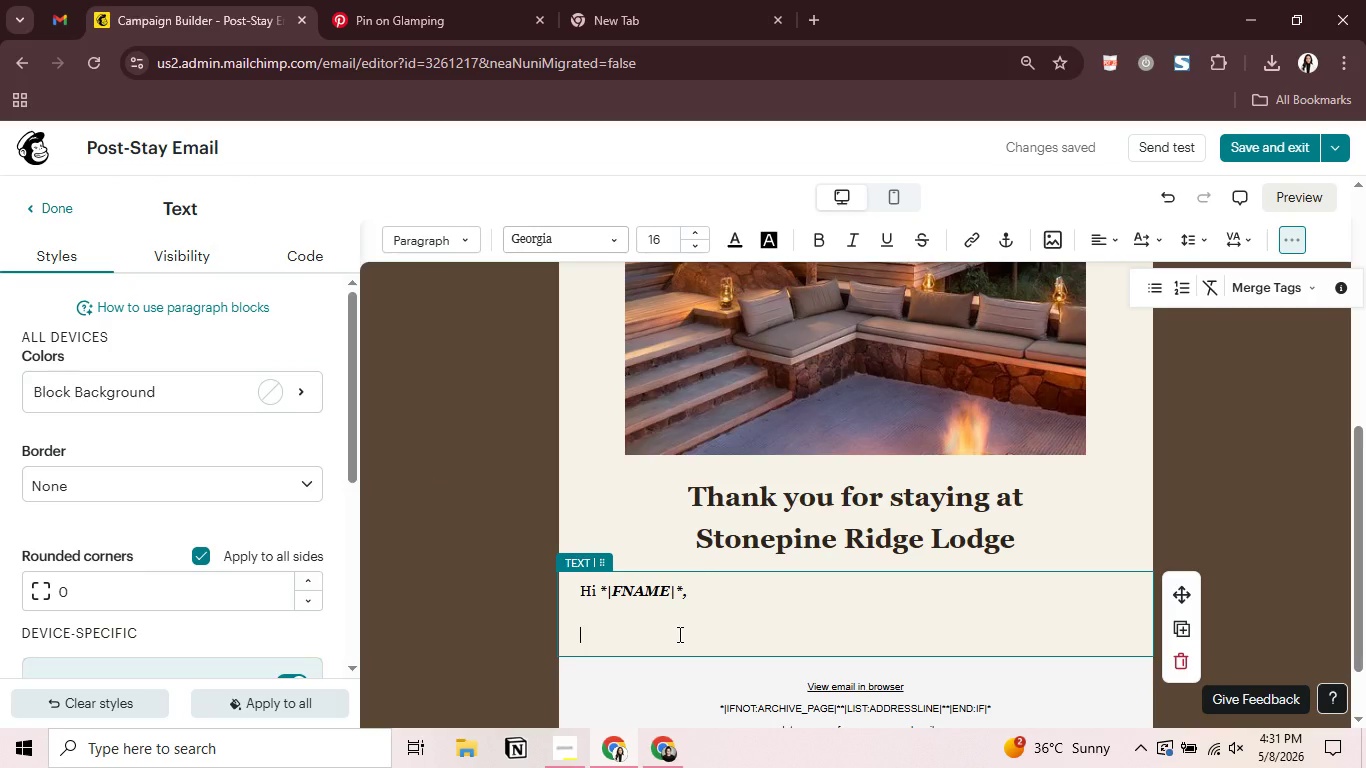 
type(Thank you for choosing Stonepine )
 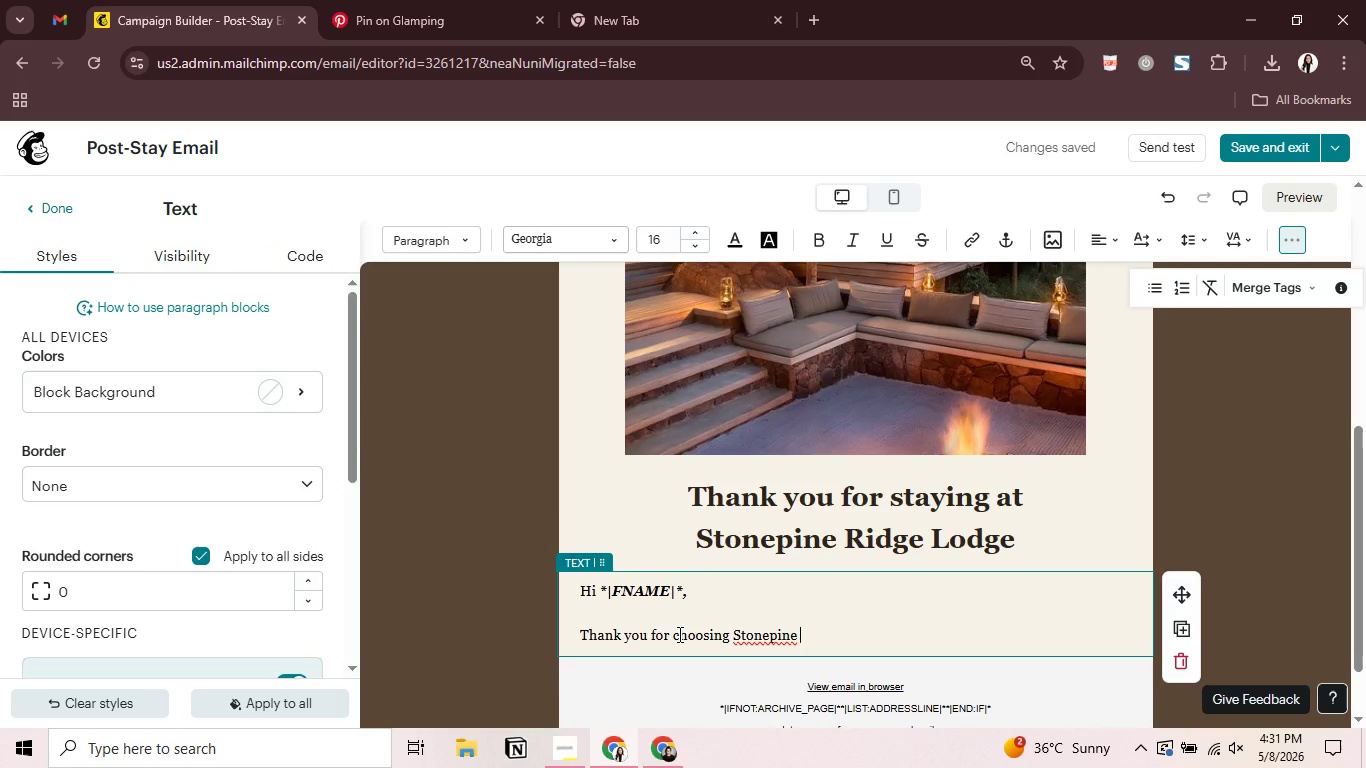 
wait(12.92)
 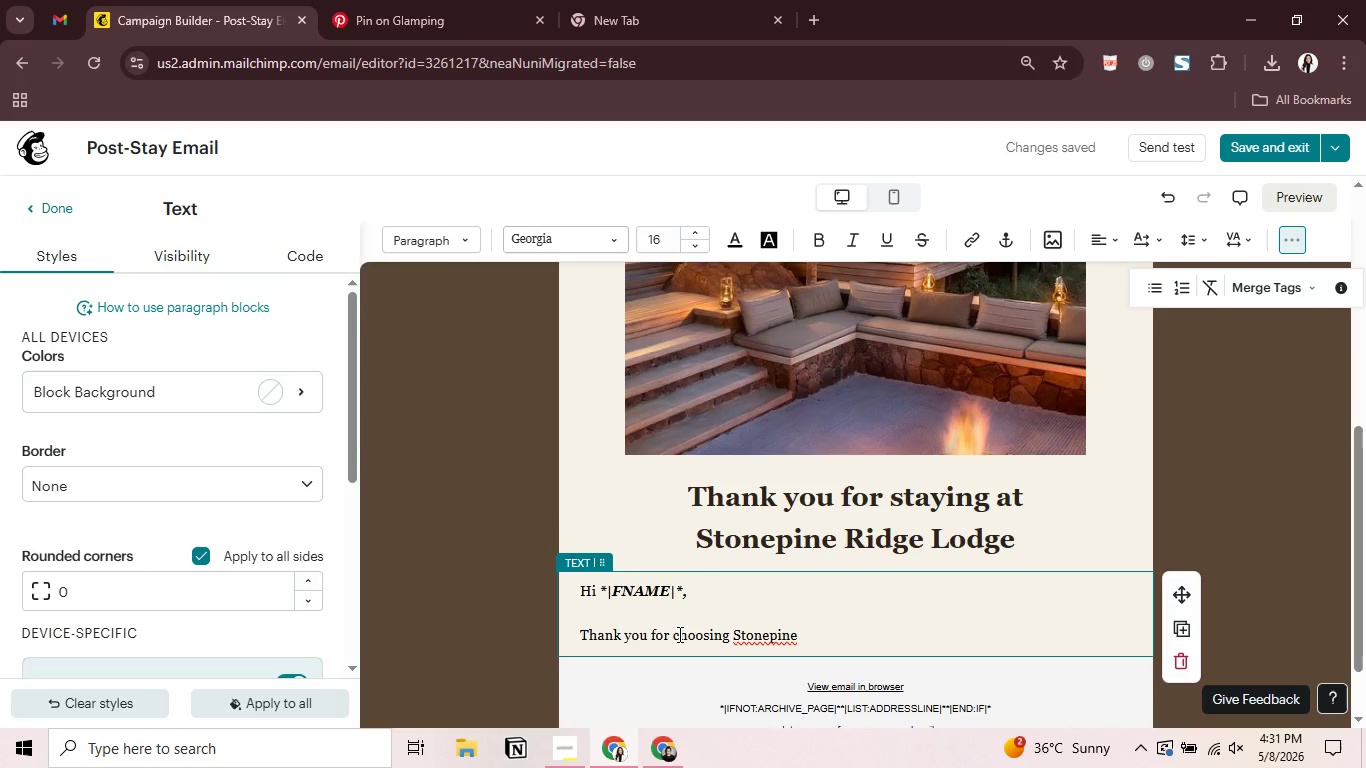 
type(Ridge Lodge for your recent getway)
 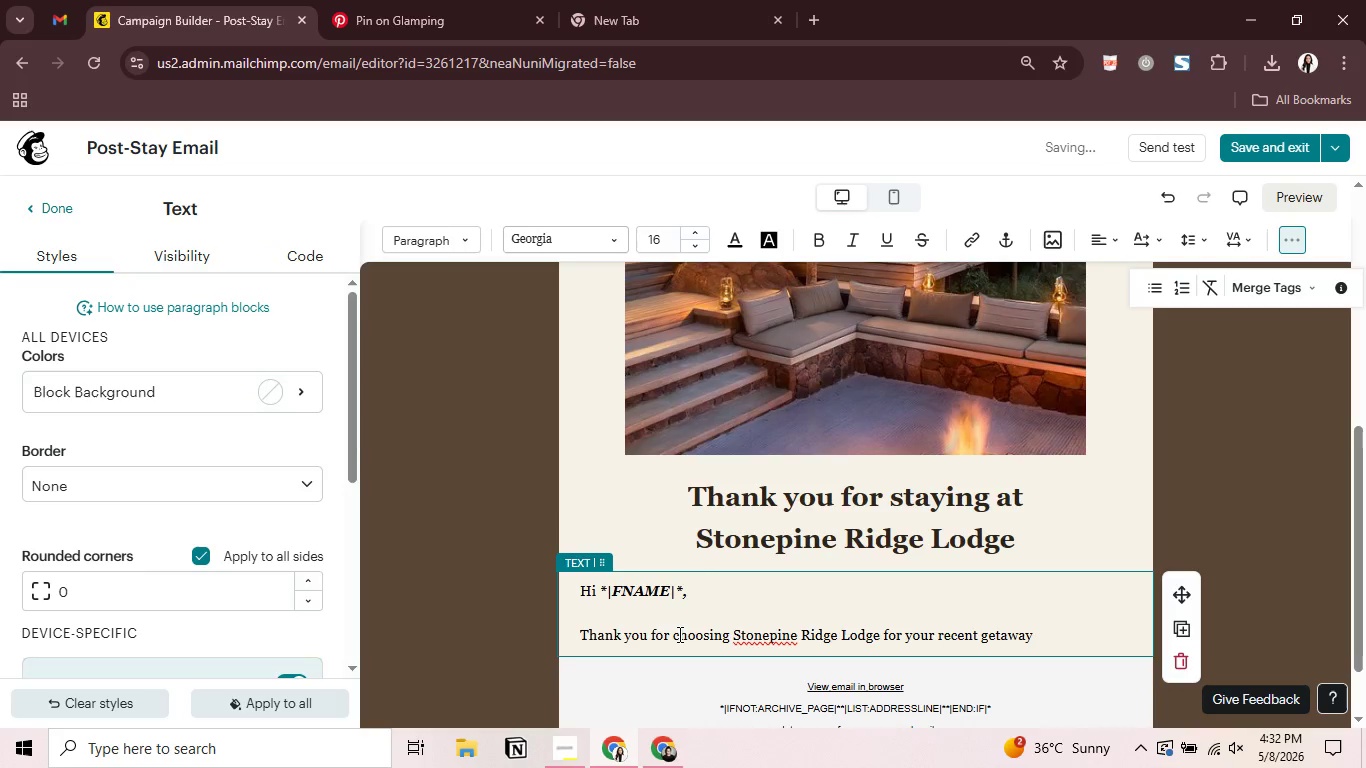 
wait(5.44)
 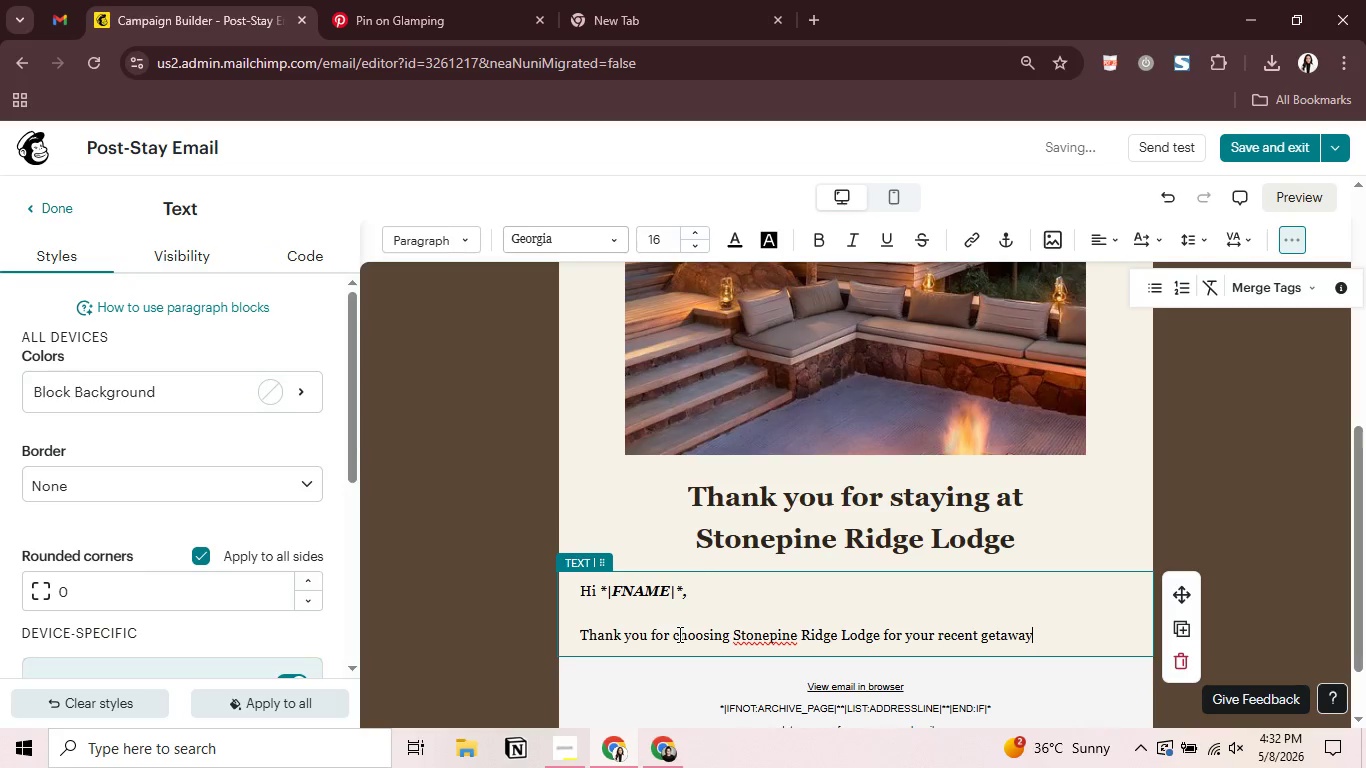 
key(Space)
 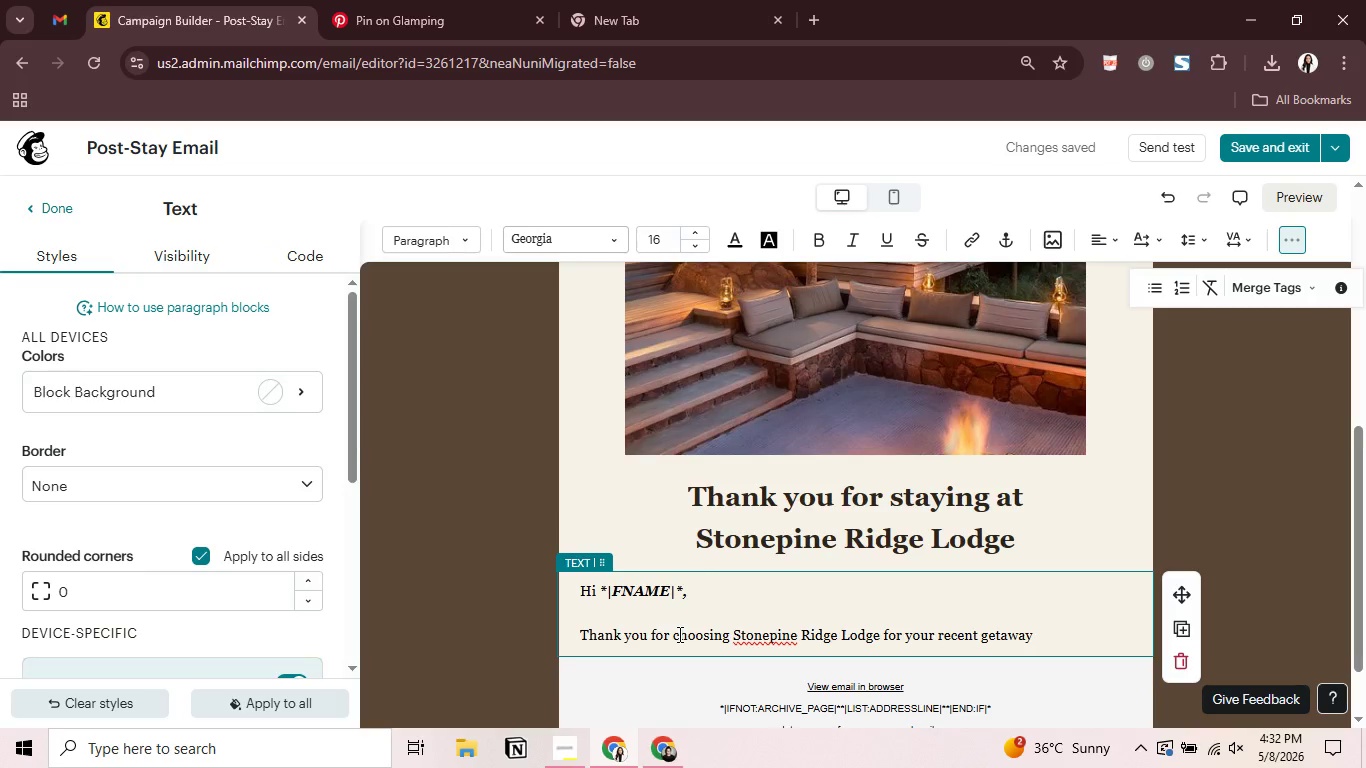 
wait(6.09)
 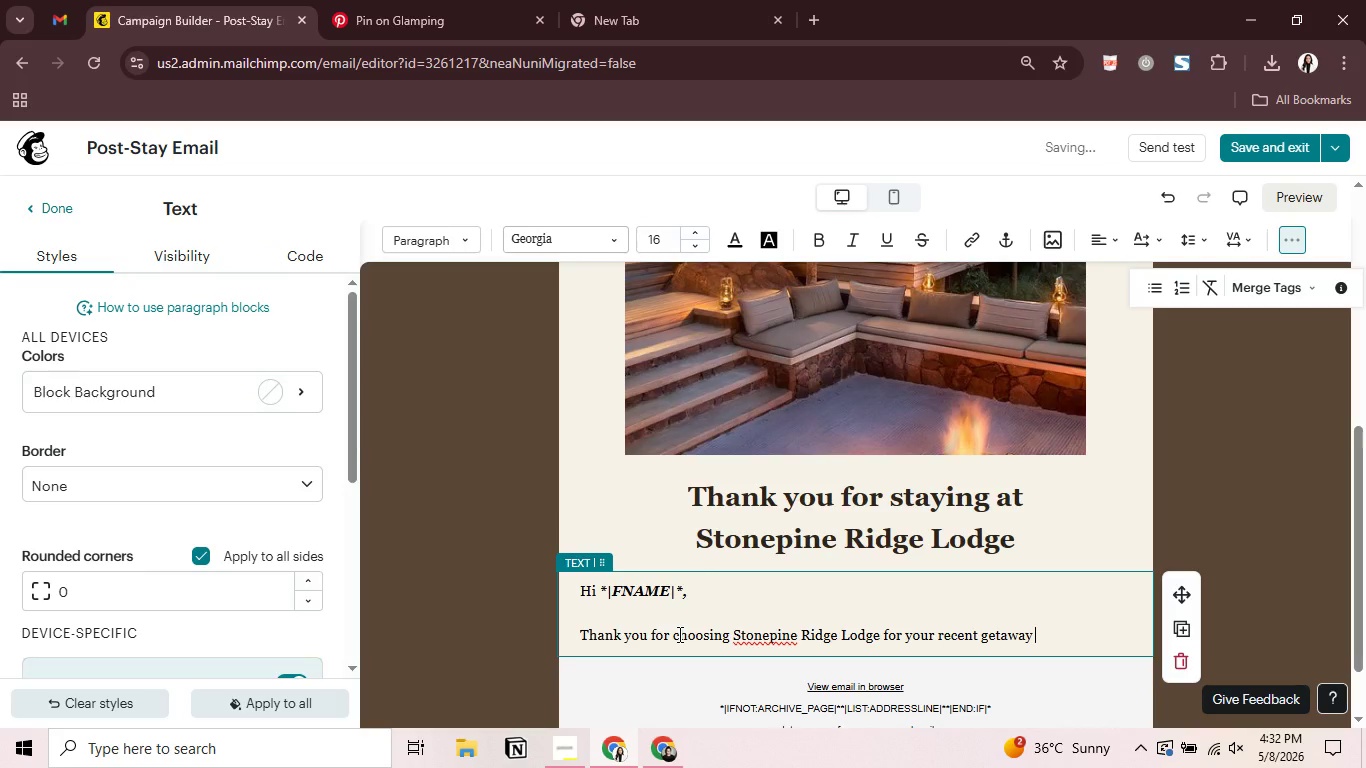 
key(Backspace)
type(. We hope)
 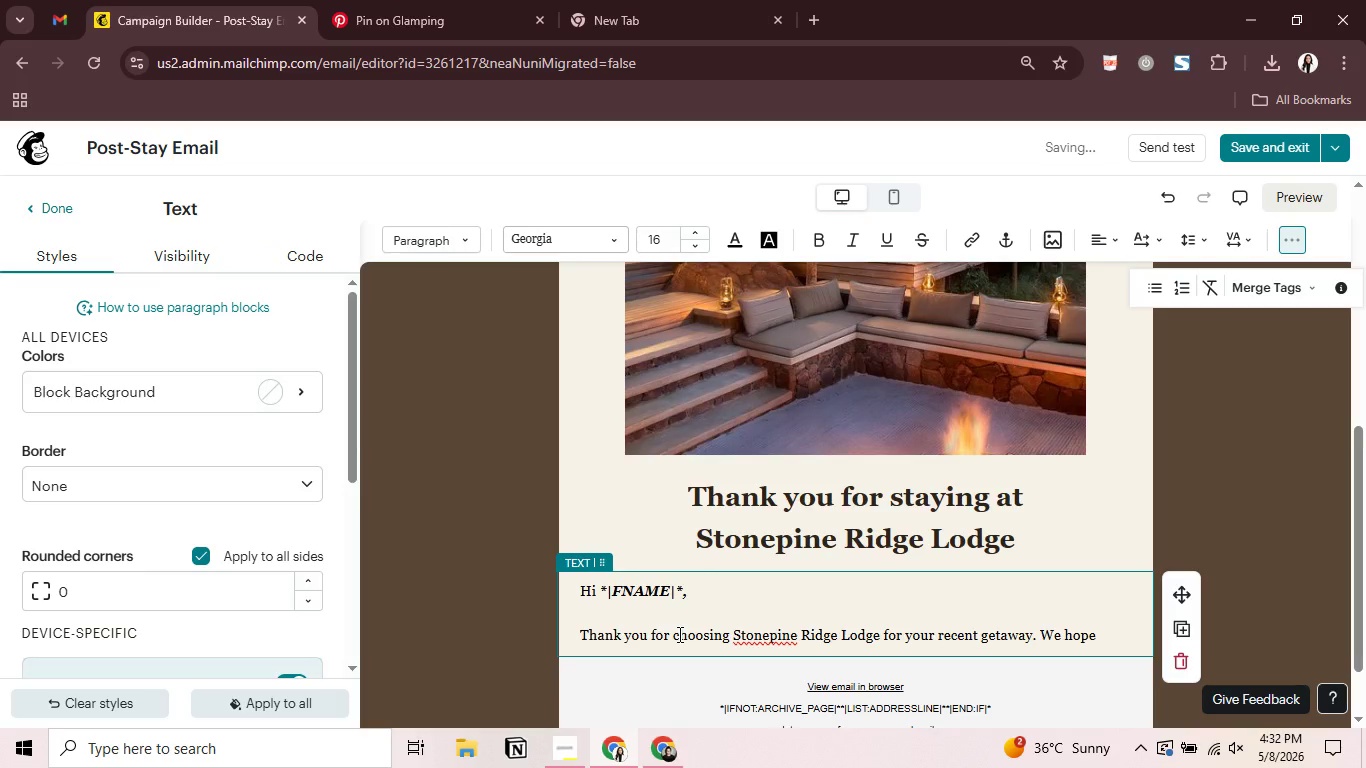 
type( your stay in our )
 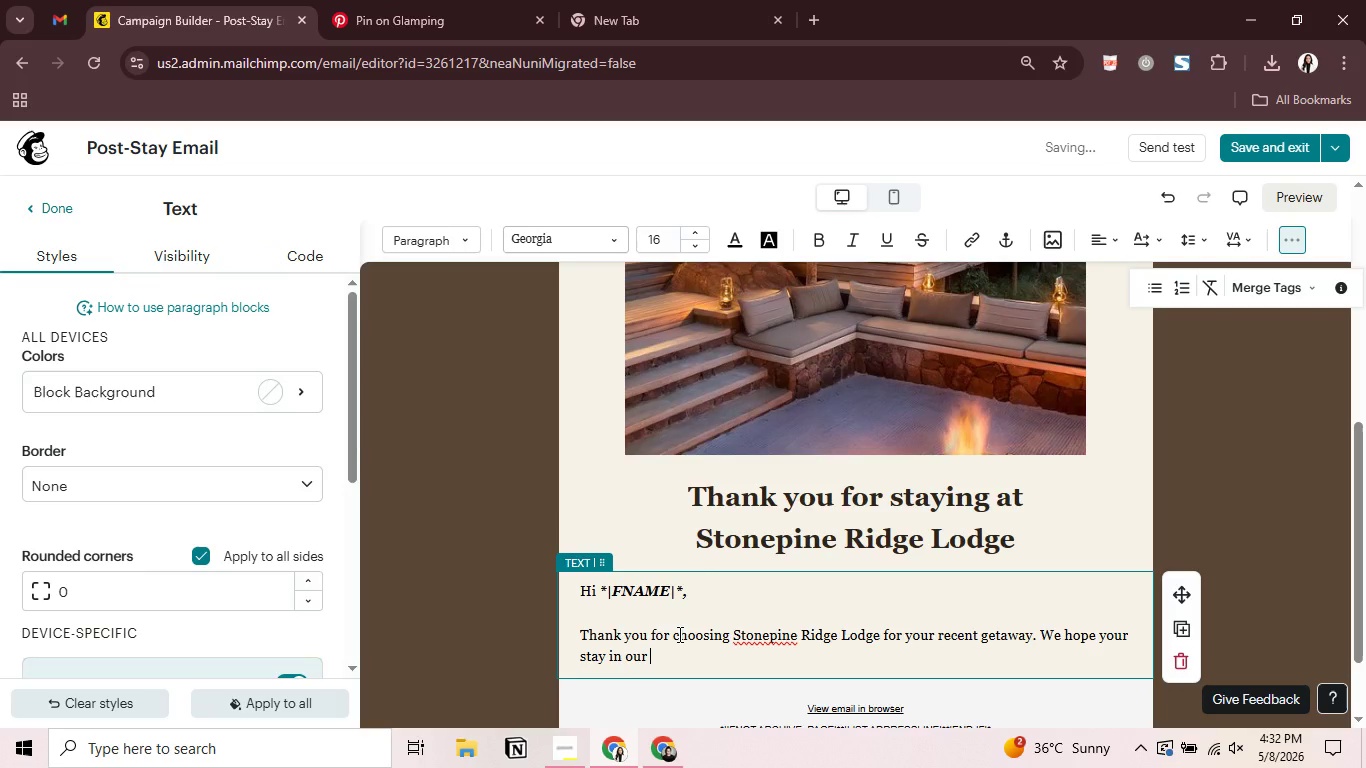 
wait(5.7)
 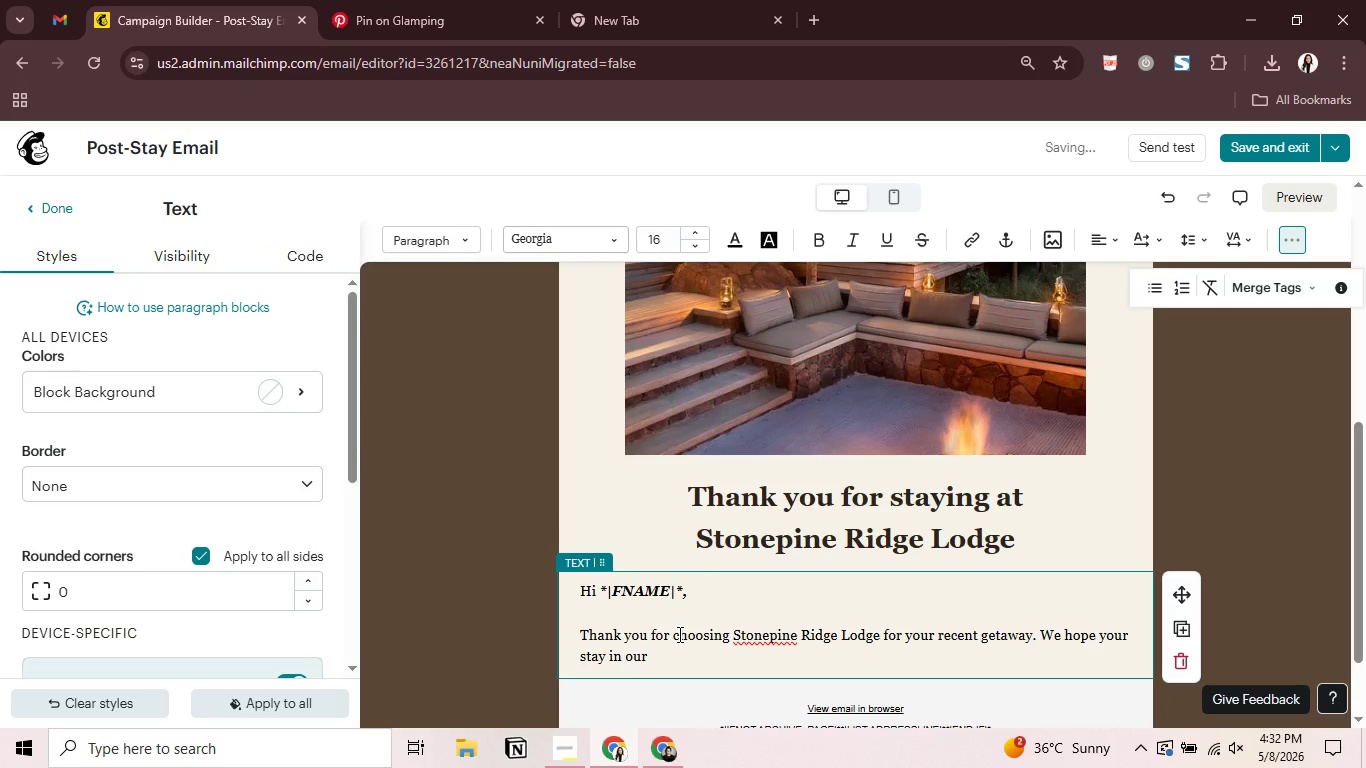 
type(/ROOMTYPE/ )
 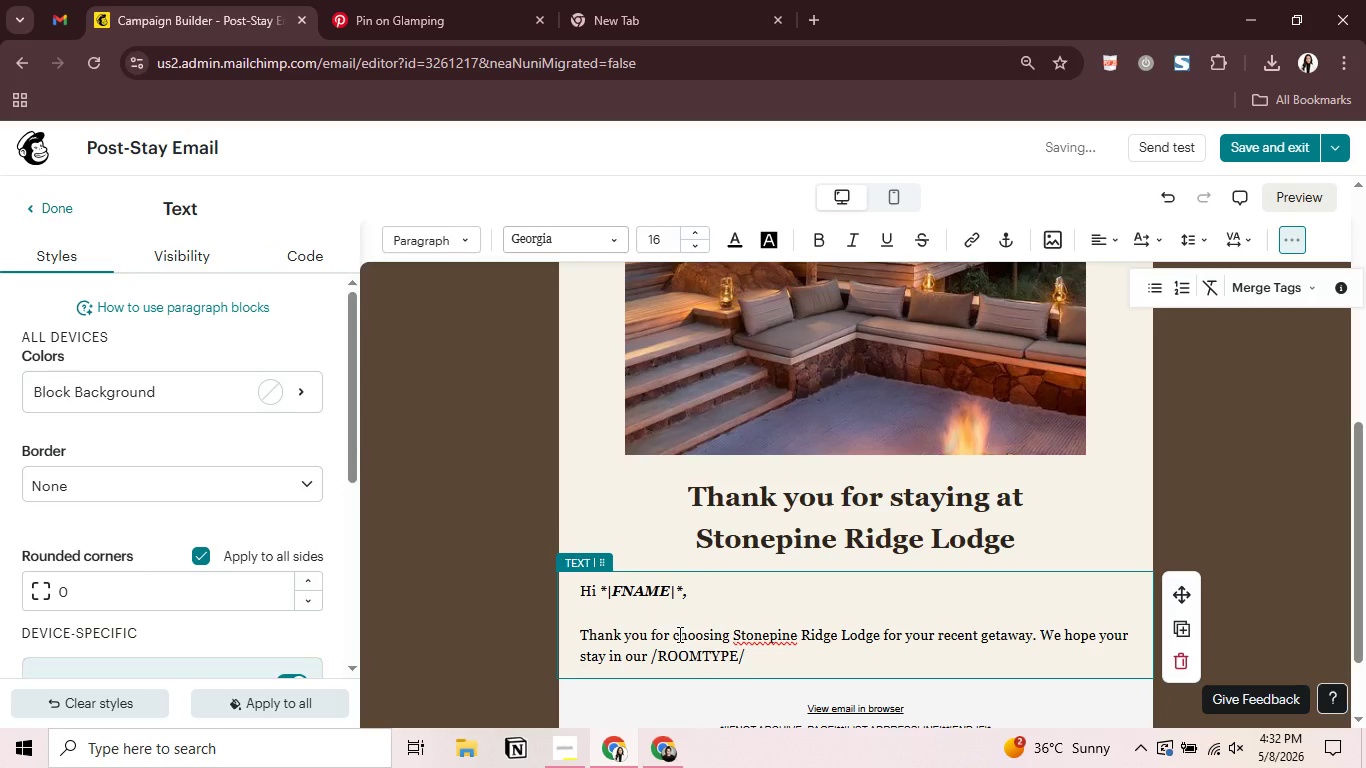 
type(was relaxing, memorable, and fileed with moments worth holding onto.)
 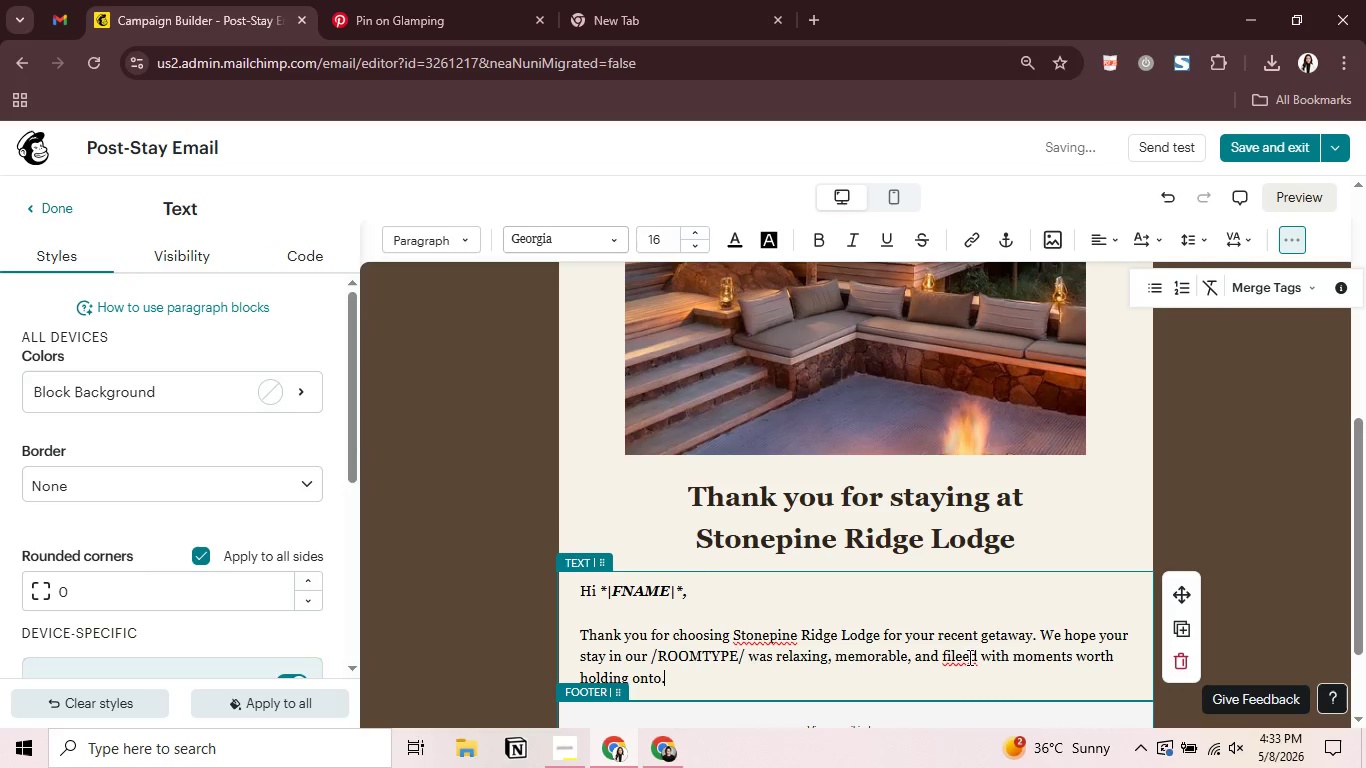 
left_click([961, 656])
 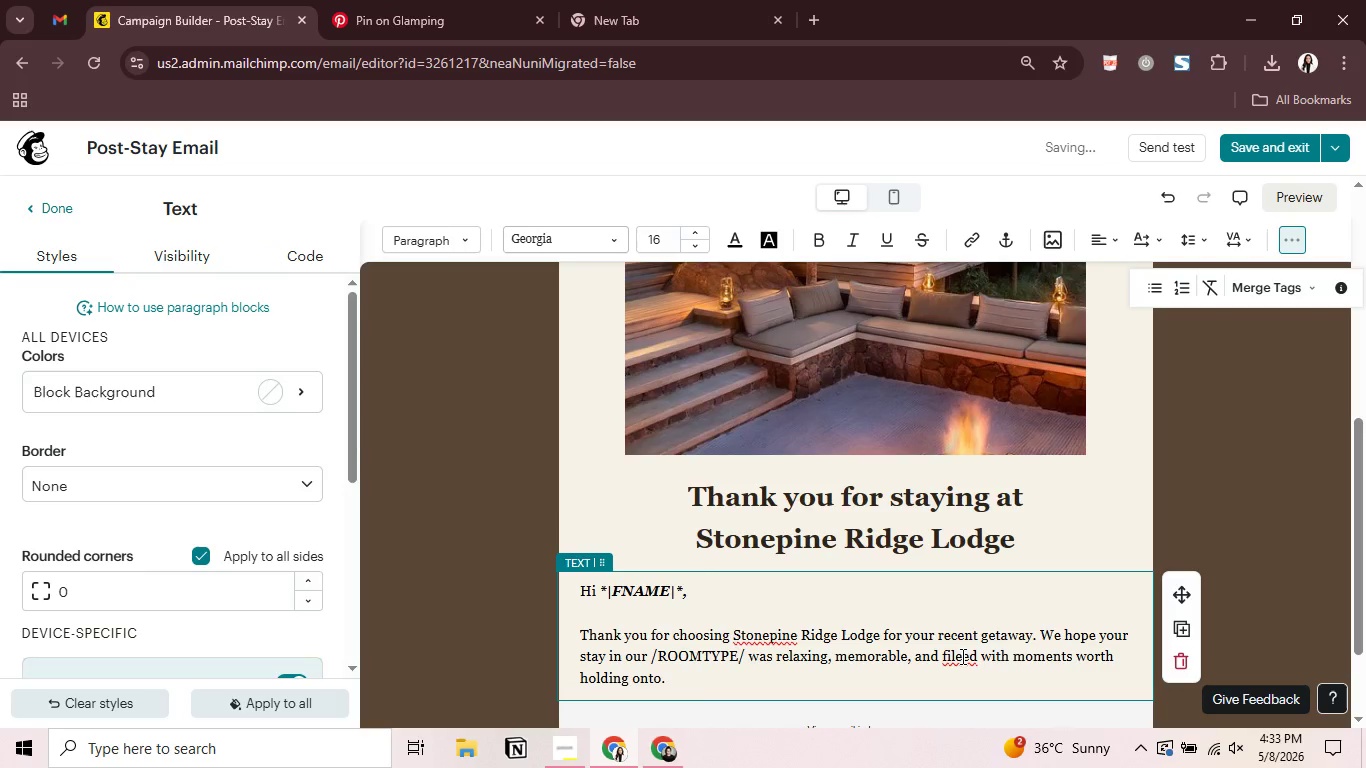 
key(Backspace)
 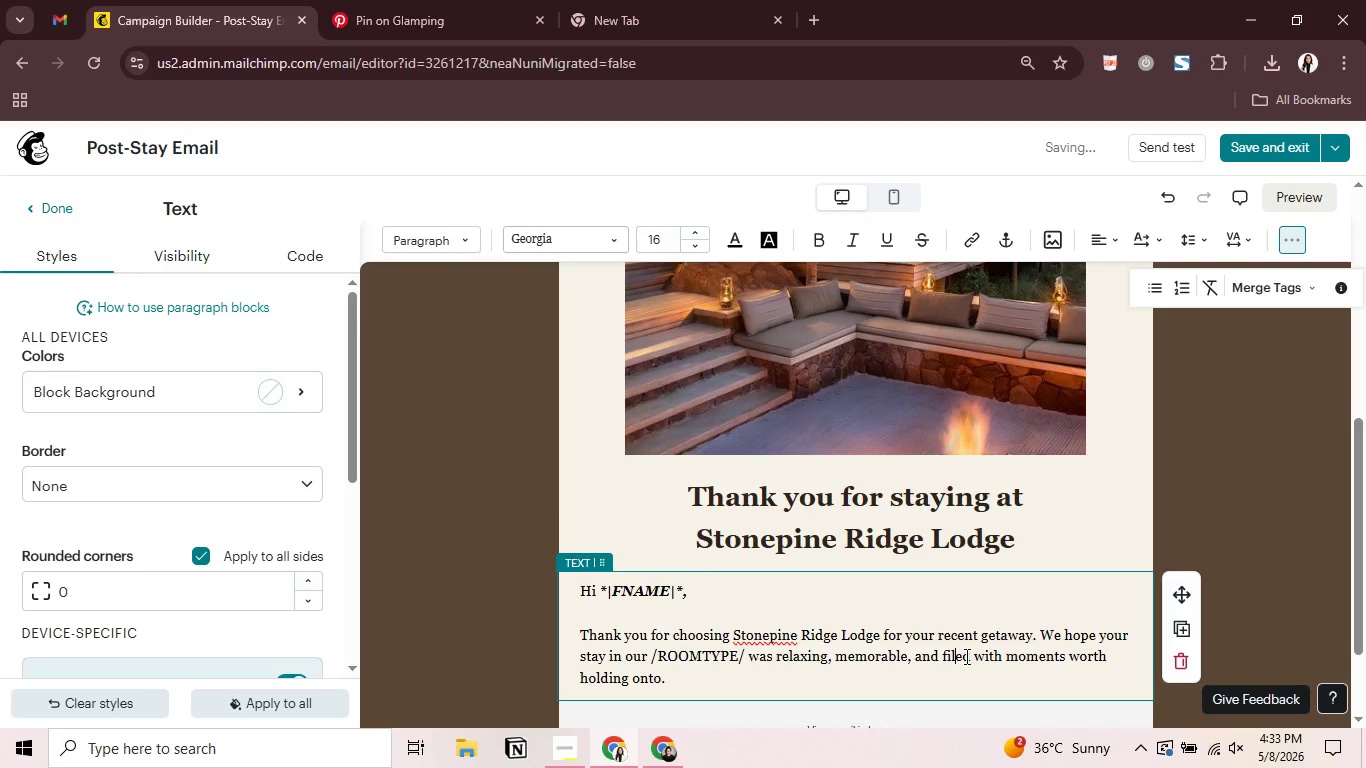 
key(Backspace)
 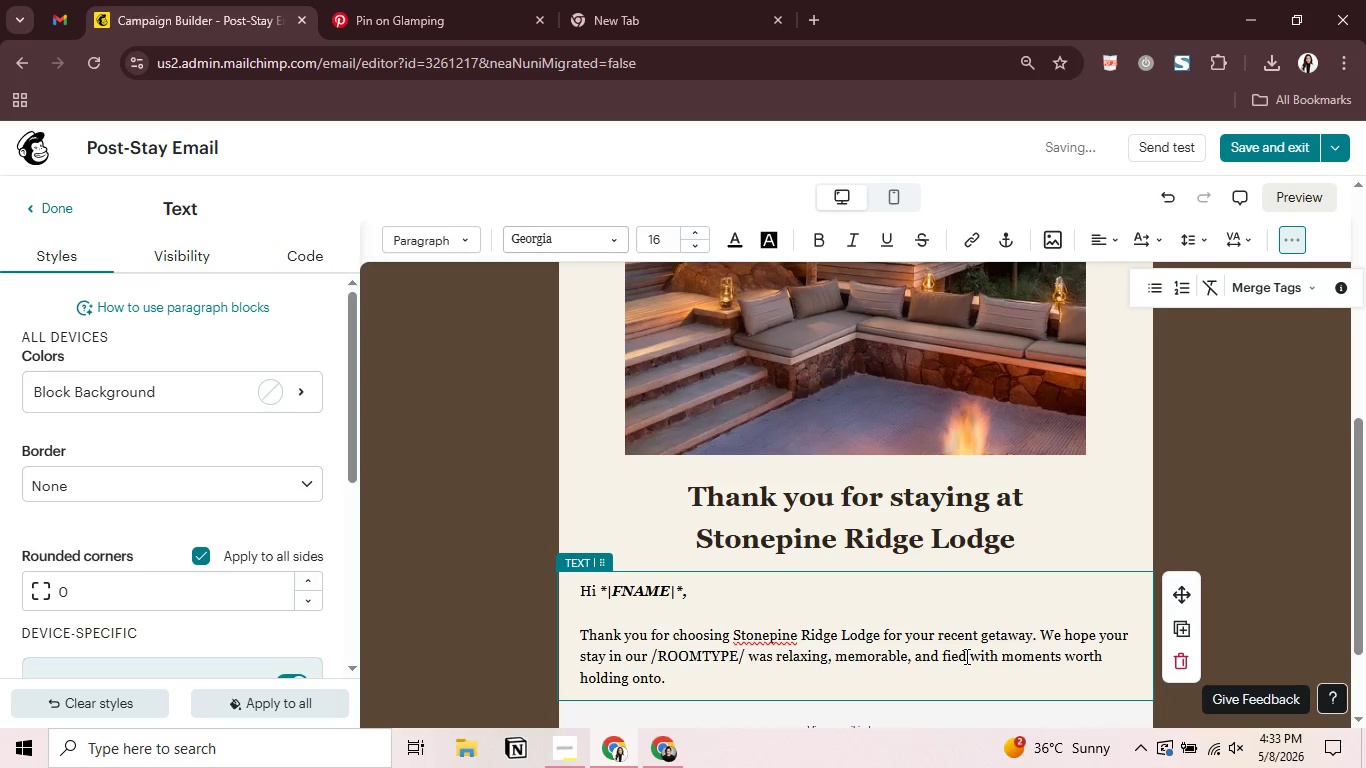 
key(L)
 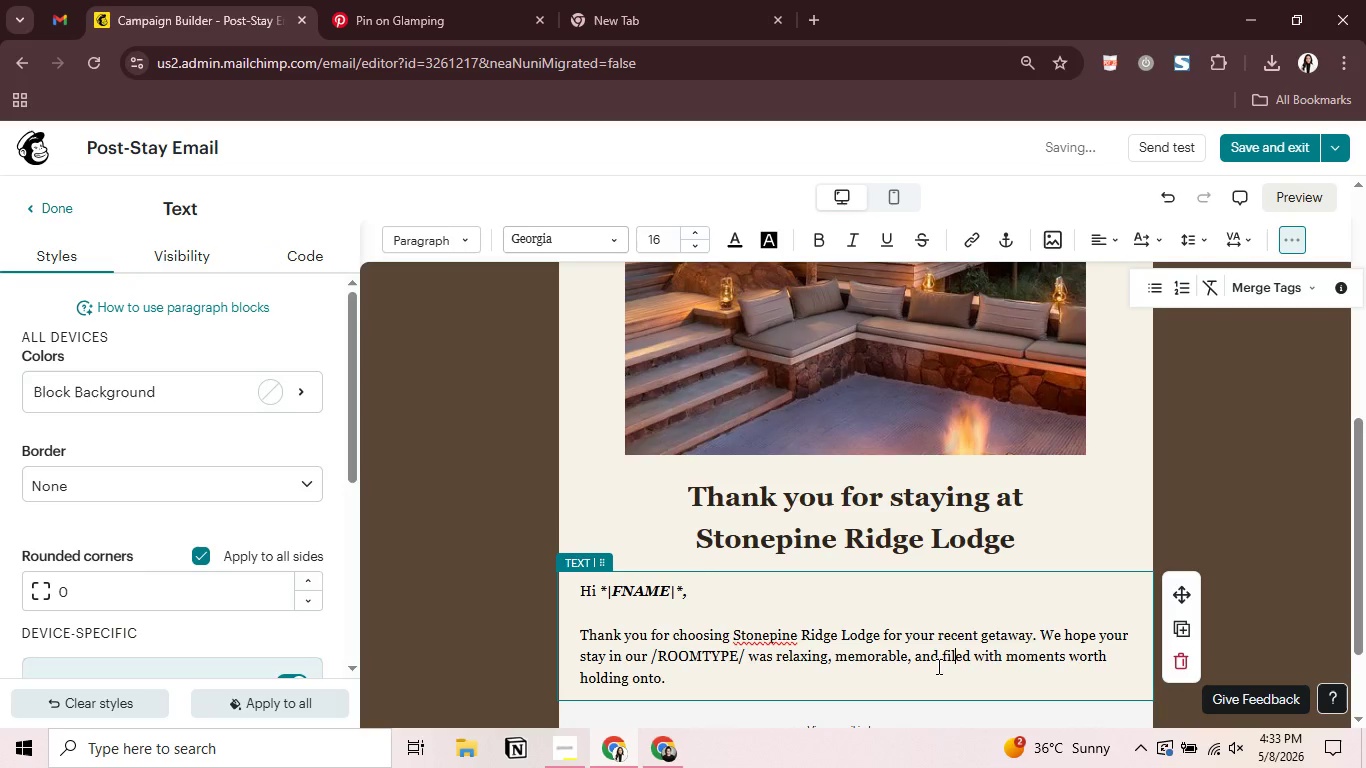 
left_click([937, 666])
 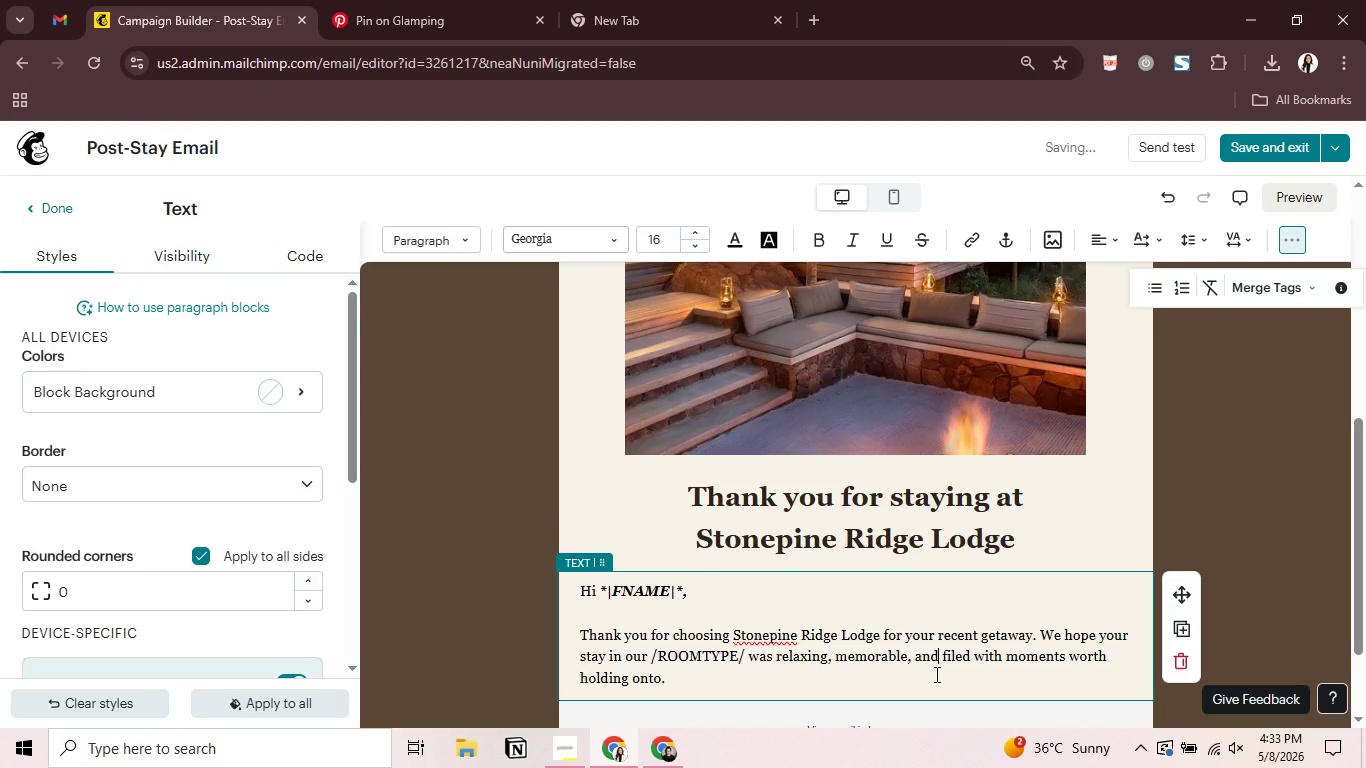 
left_click([935, 674])
 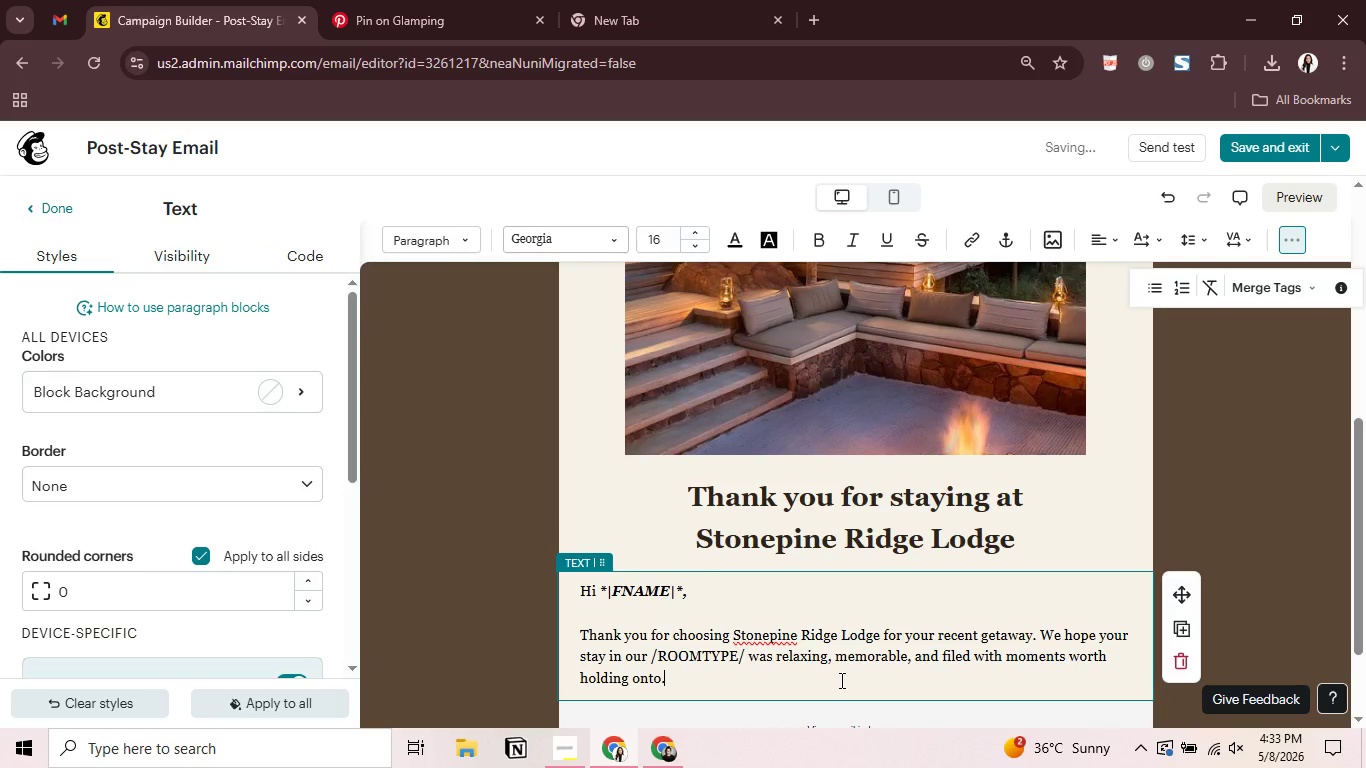 
left_click([840, 680])
 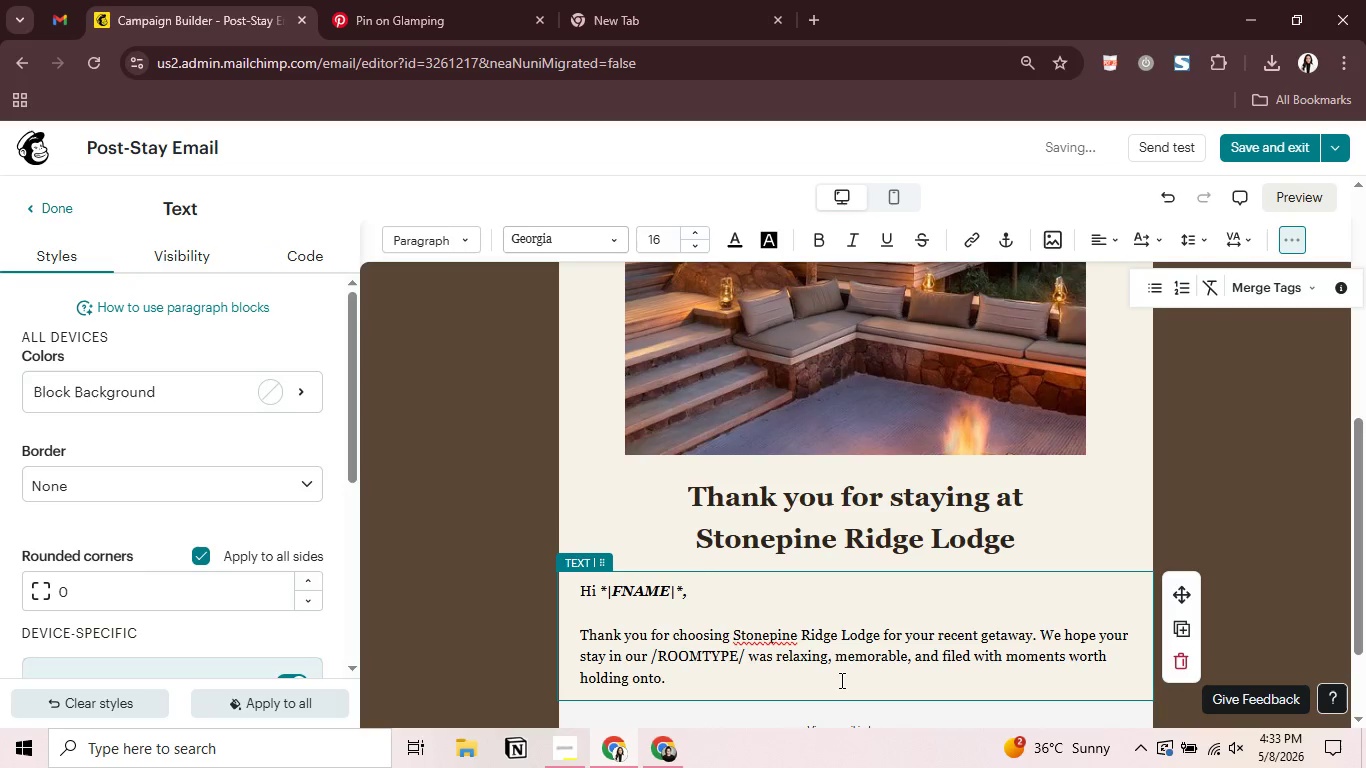 
key(Enter)
 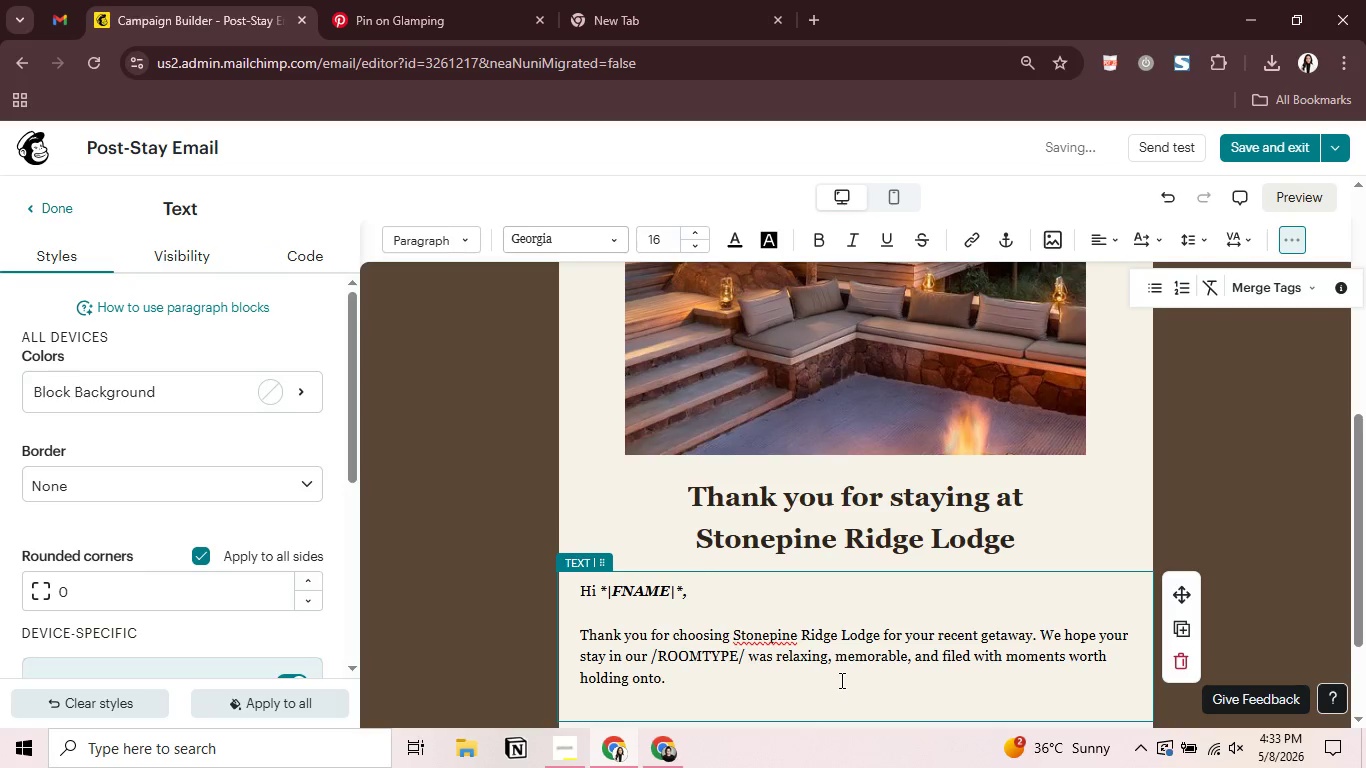 
key(Enter)
 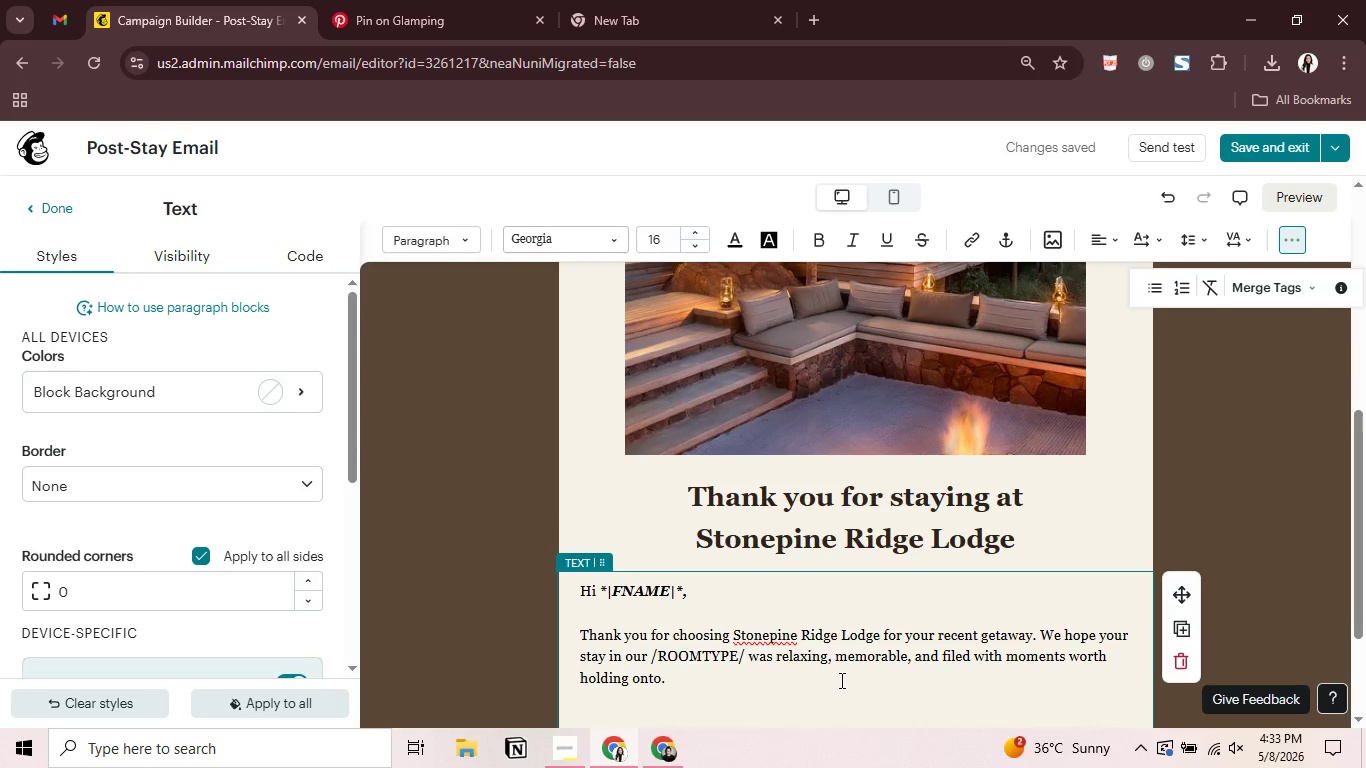 
wait(15.31)
 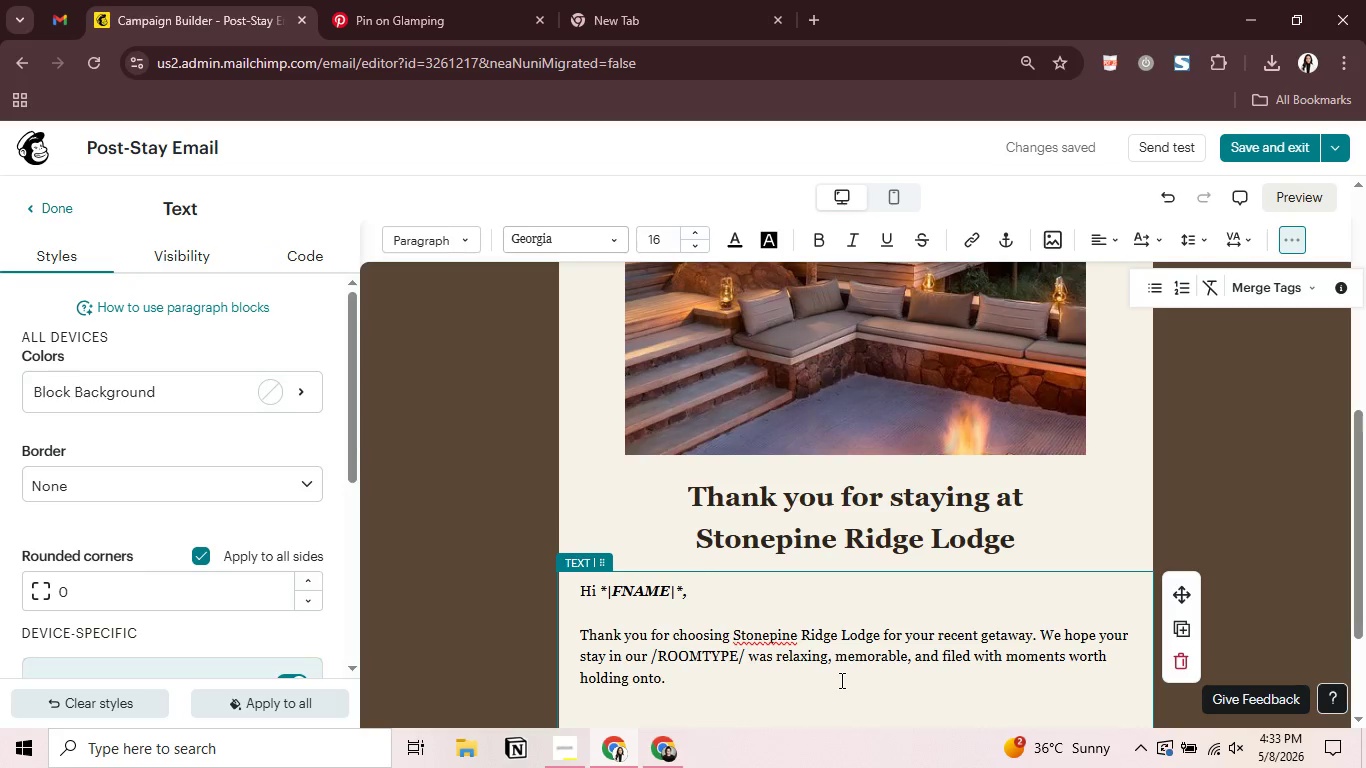 
type(Hosting guests like you is what makes our lodge feel truly special, and we're gratefi)
key(Backspace)
type(ul you spent part of your jur)
key(Backspace)
key(Backspace)
key(Backspace)
key(Backspace)
type(j)
key(Backspace)
type( journey)
 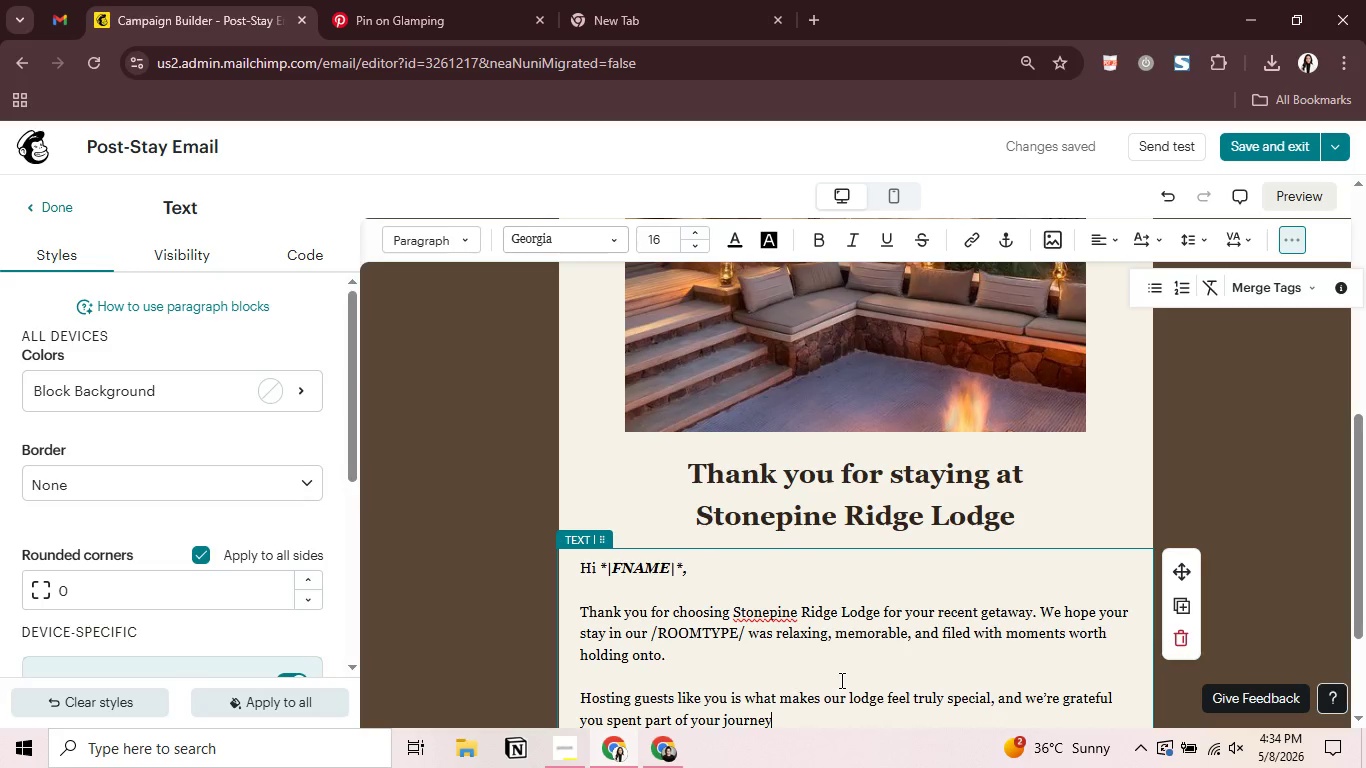 
wait(11.33)
 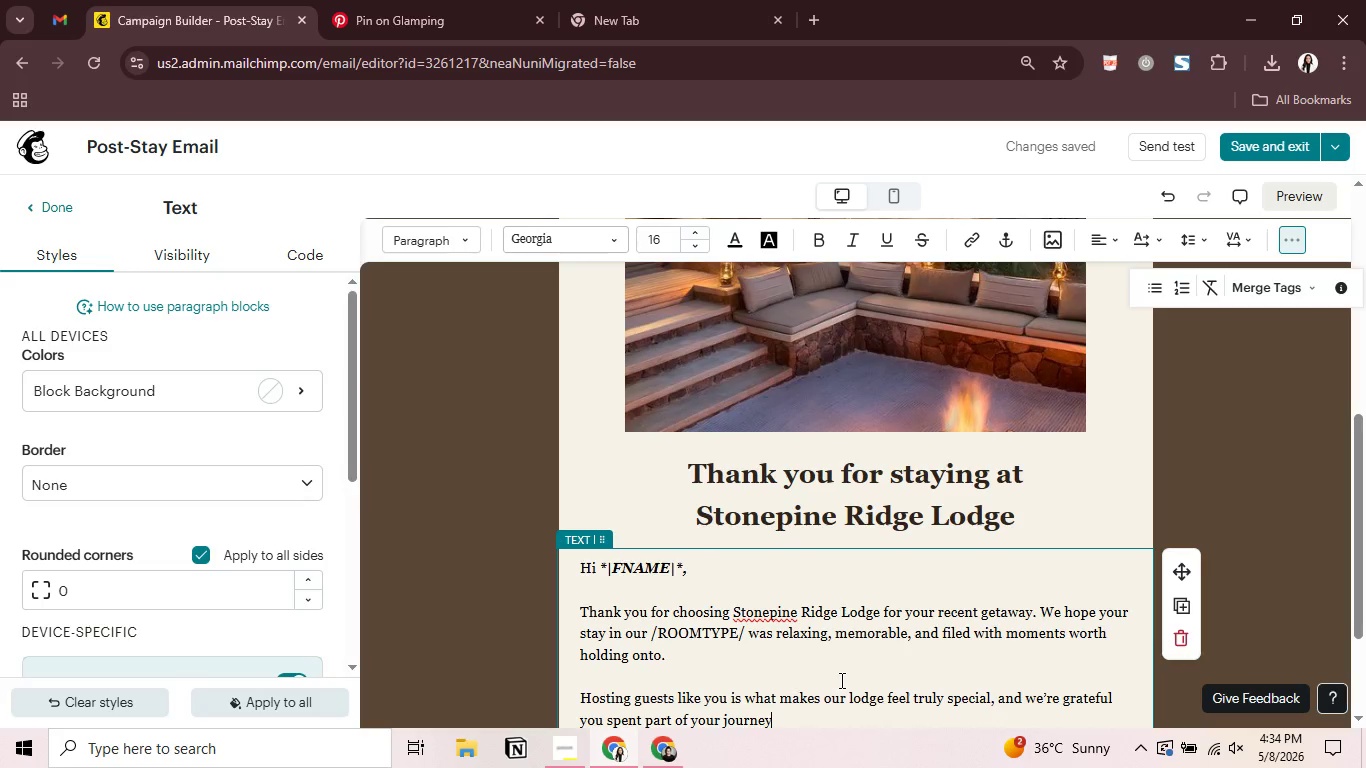 
type( with us.)
 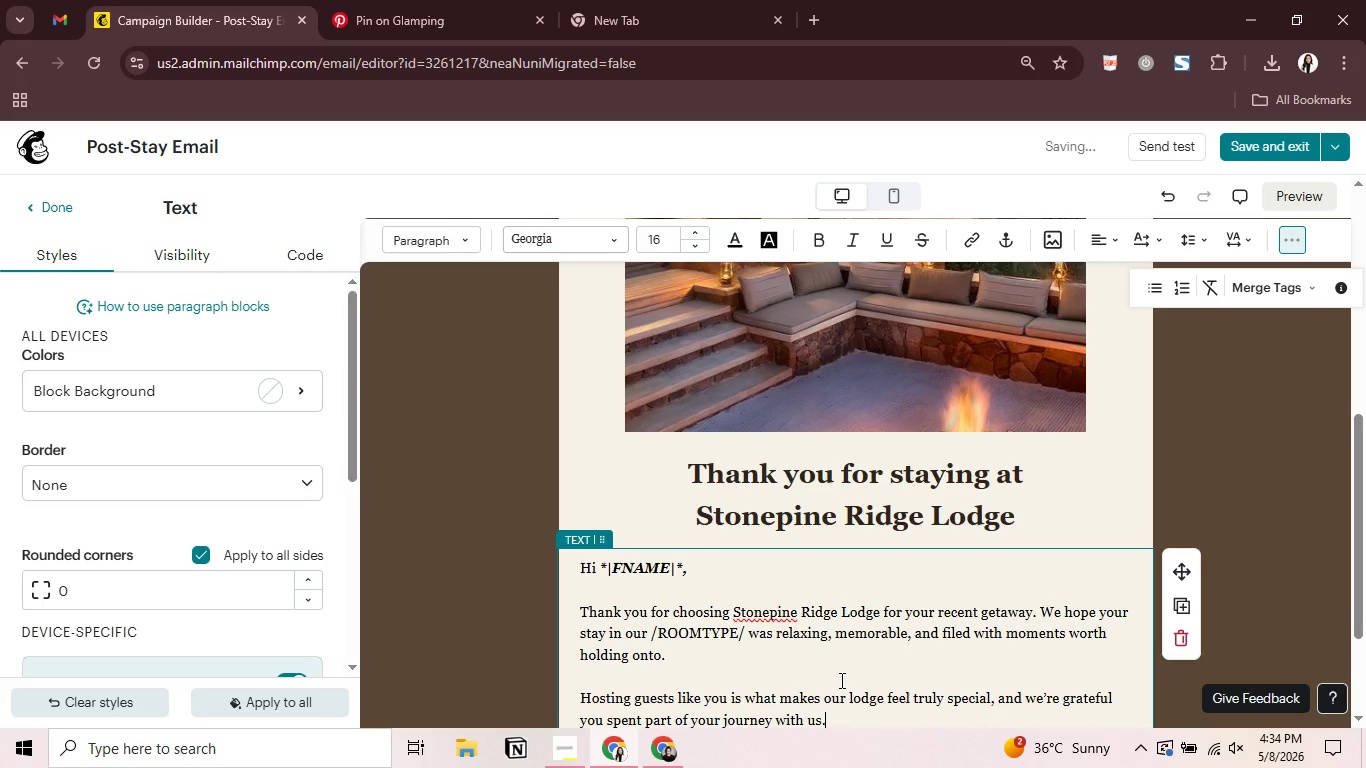 
key(Enter)
 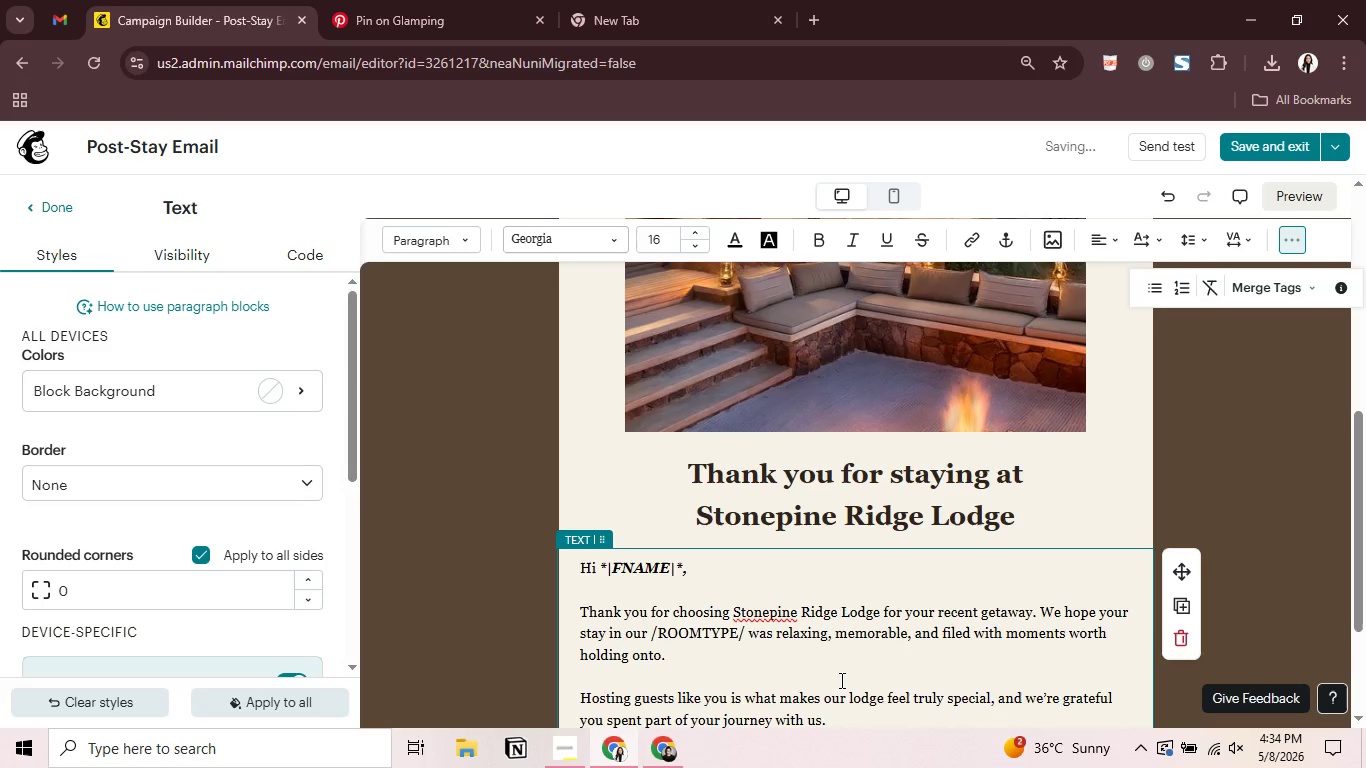 
key(Enter)
 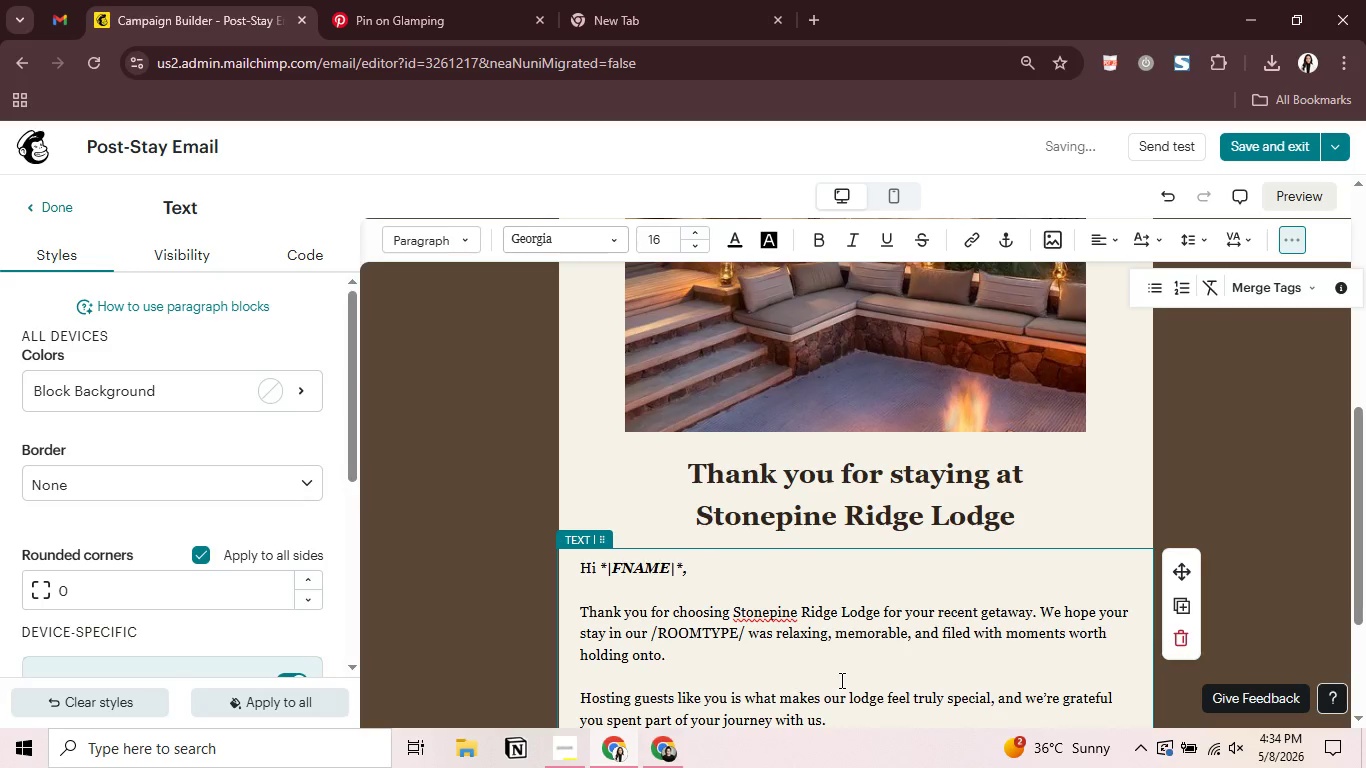 
type(If you)
 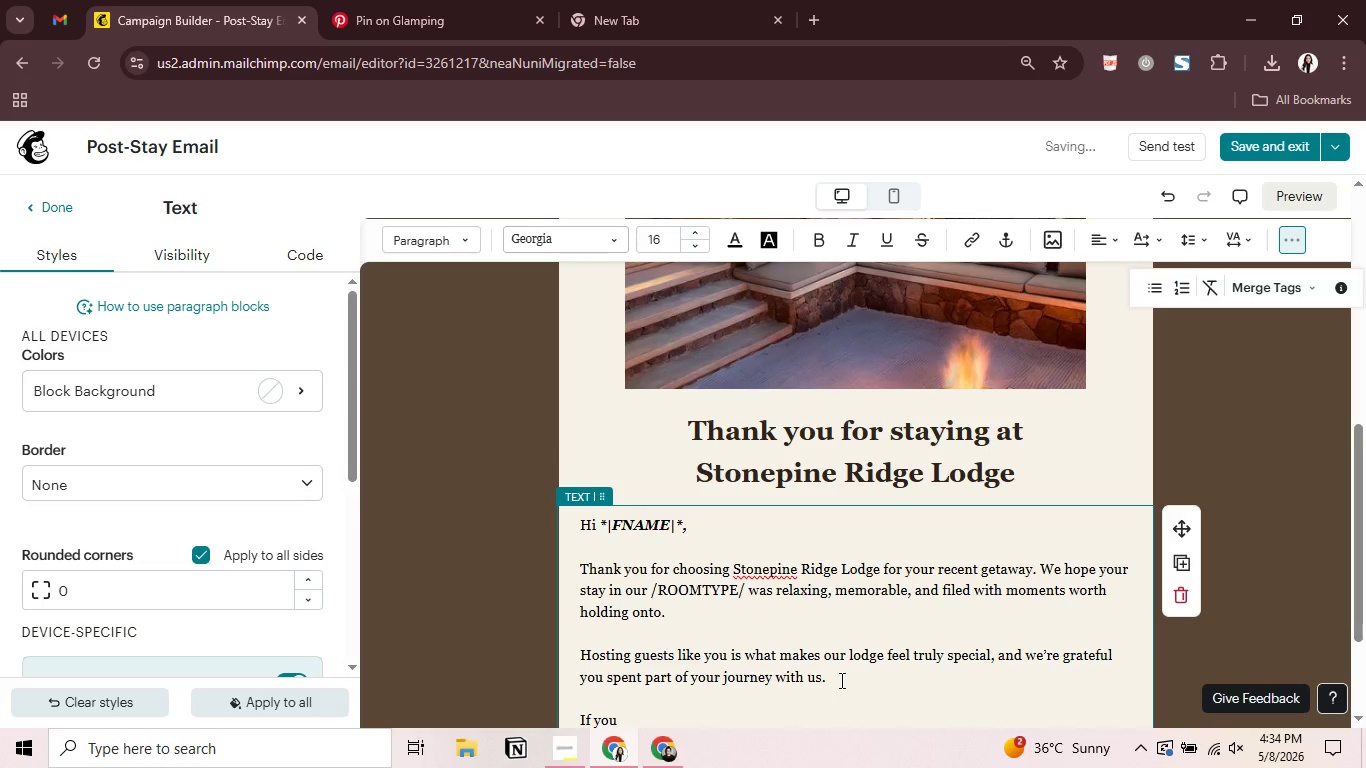 
type( enjoyed your stay, we would deeply a)
 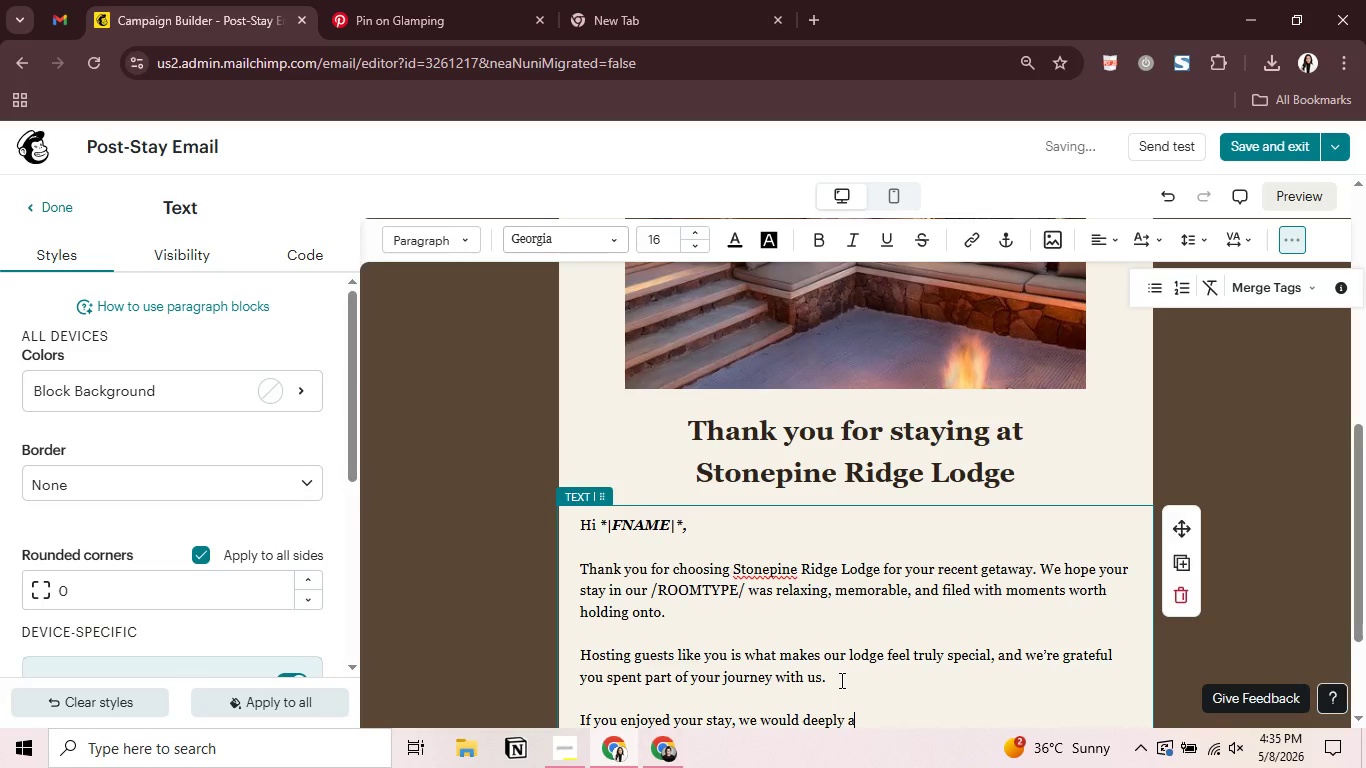 
type(ppreciate a few moments of your time)
 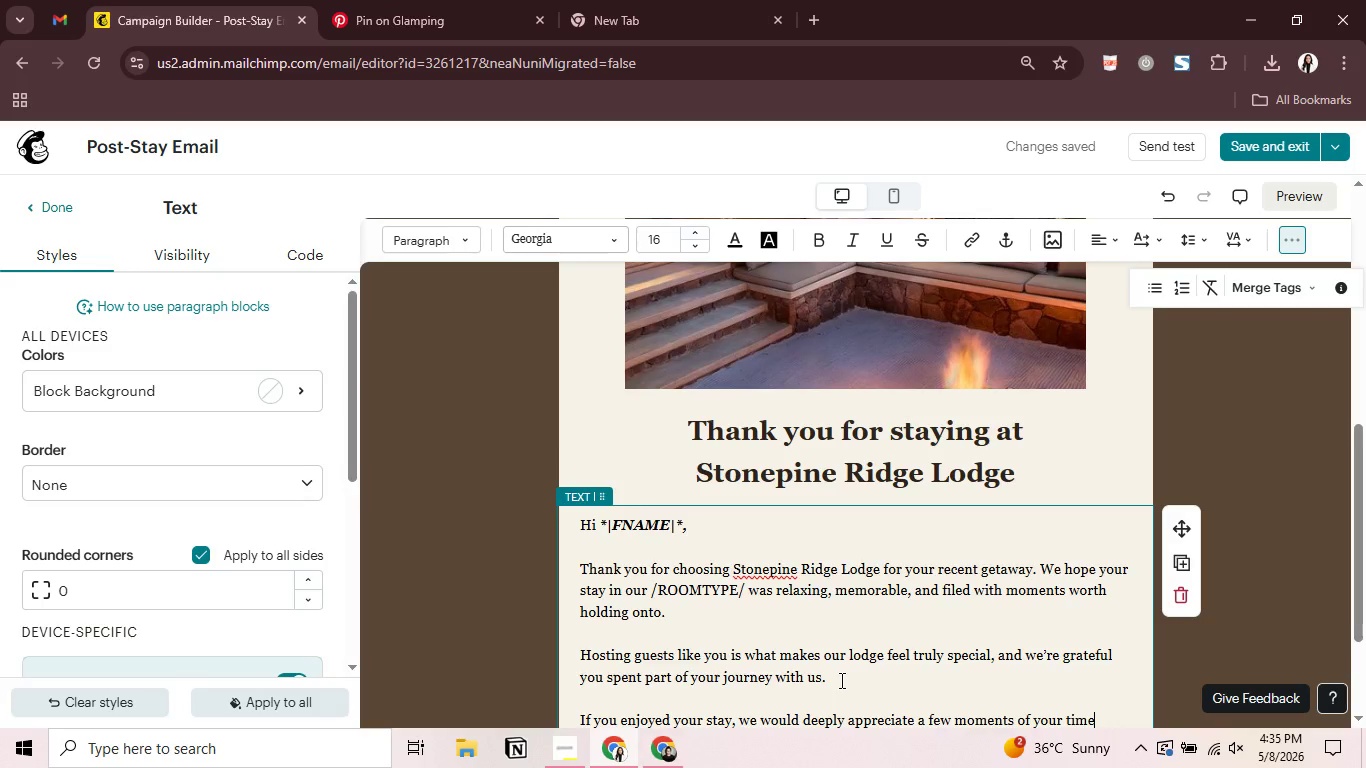 
wait(6.08)
 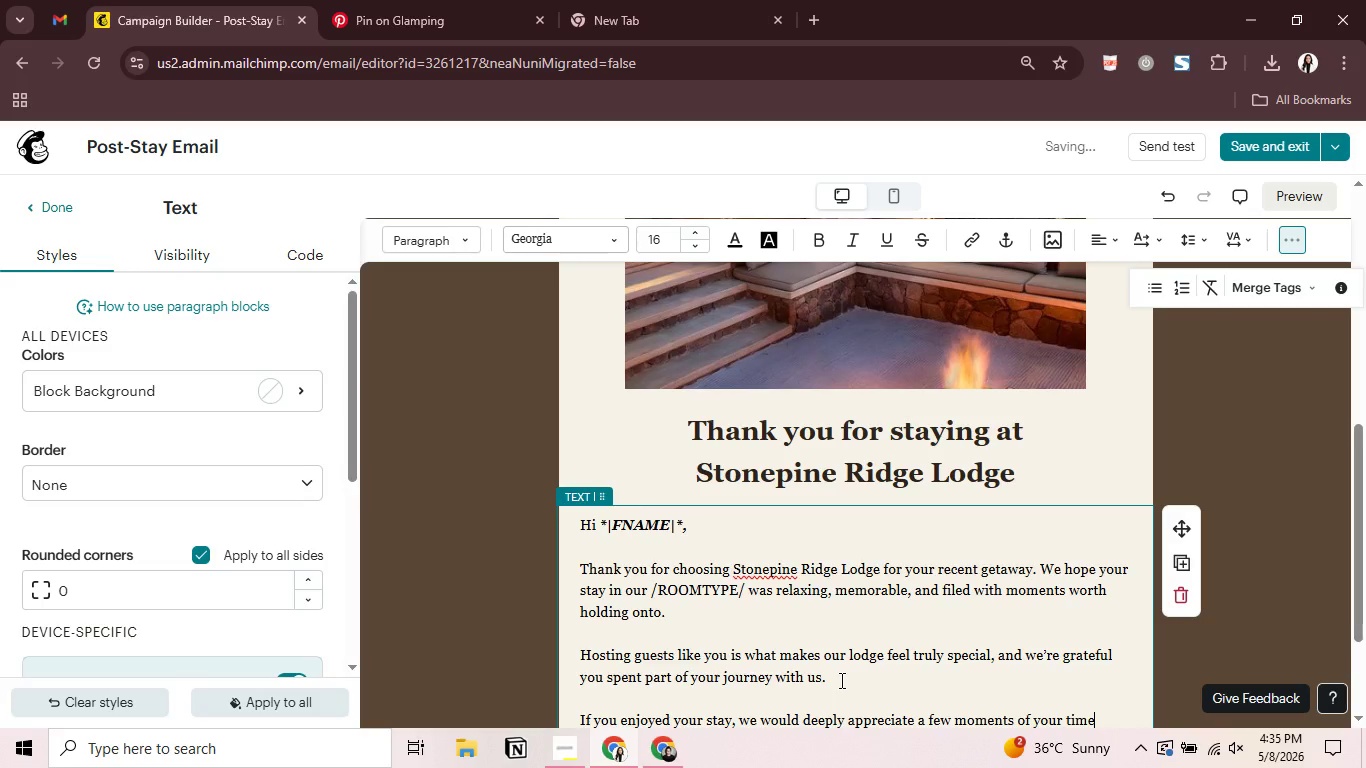 
type( to share your )
 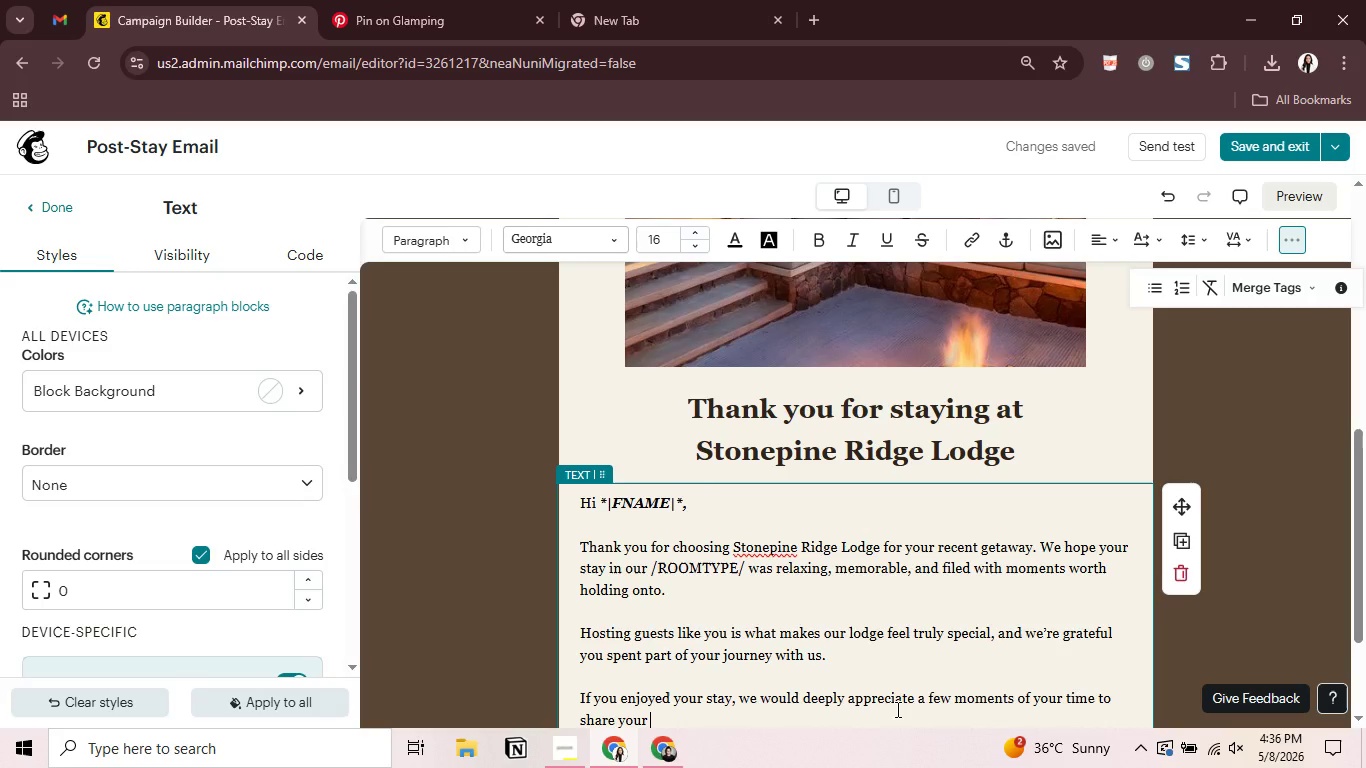 
wait(50.23)
 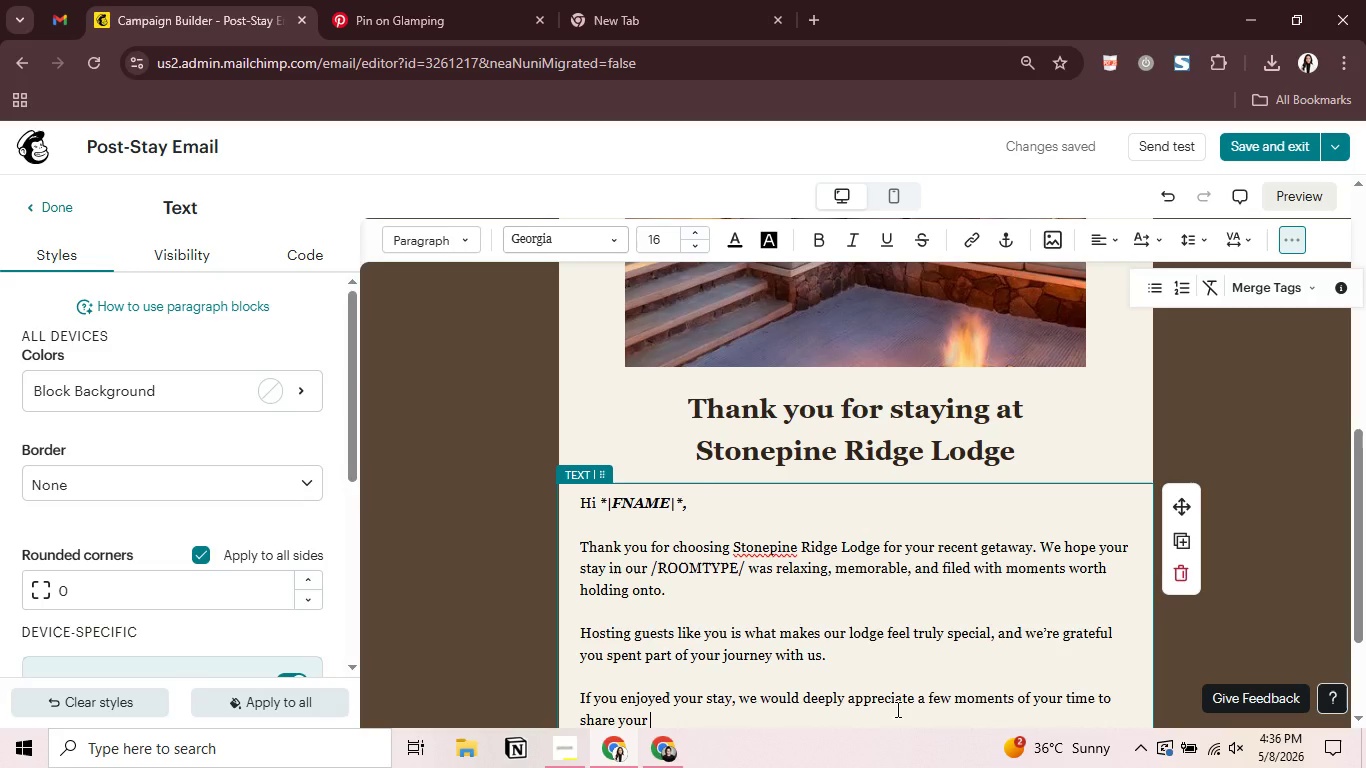 
type(experience)
 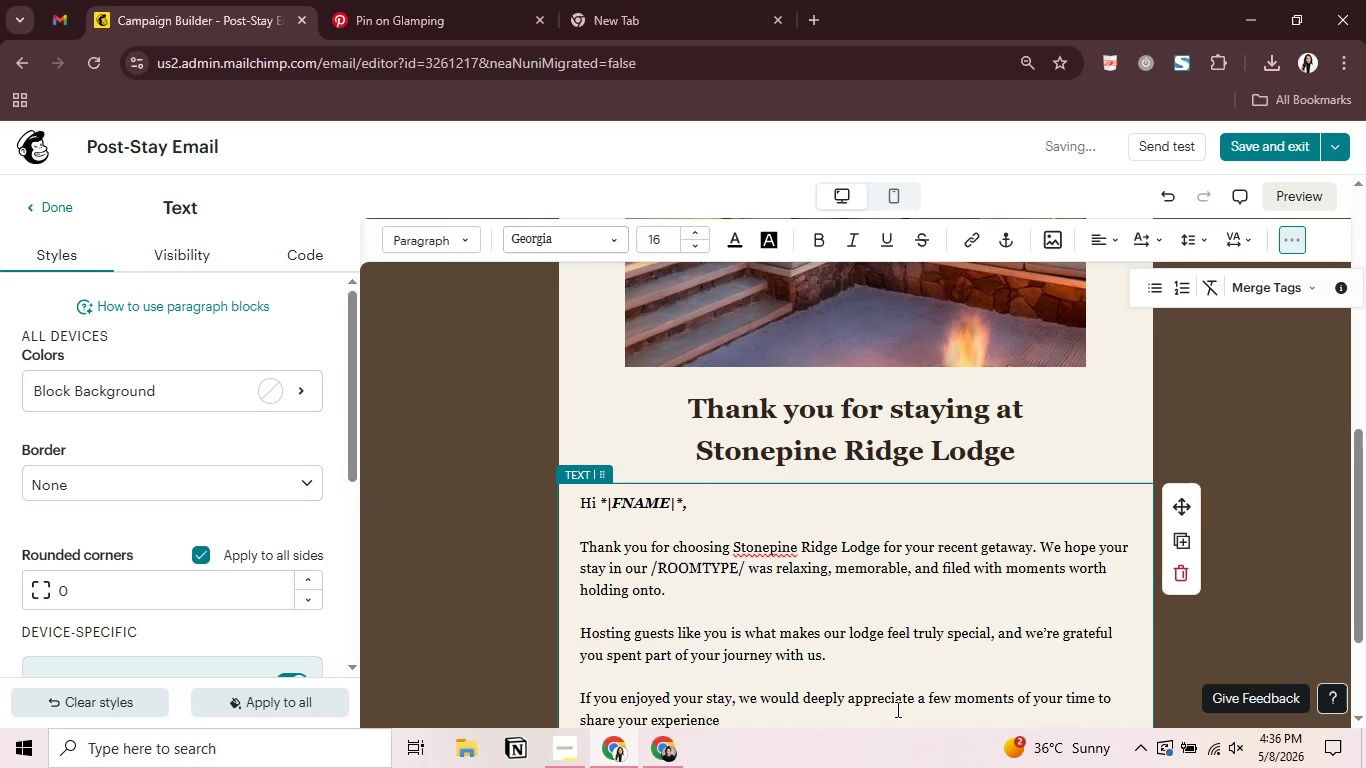 
type( with fellow travelle)
key(Backspace)
key(Backspace)
type(ers to share your)
 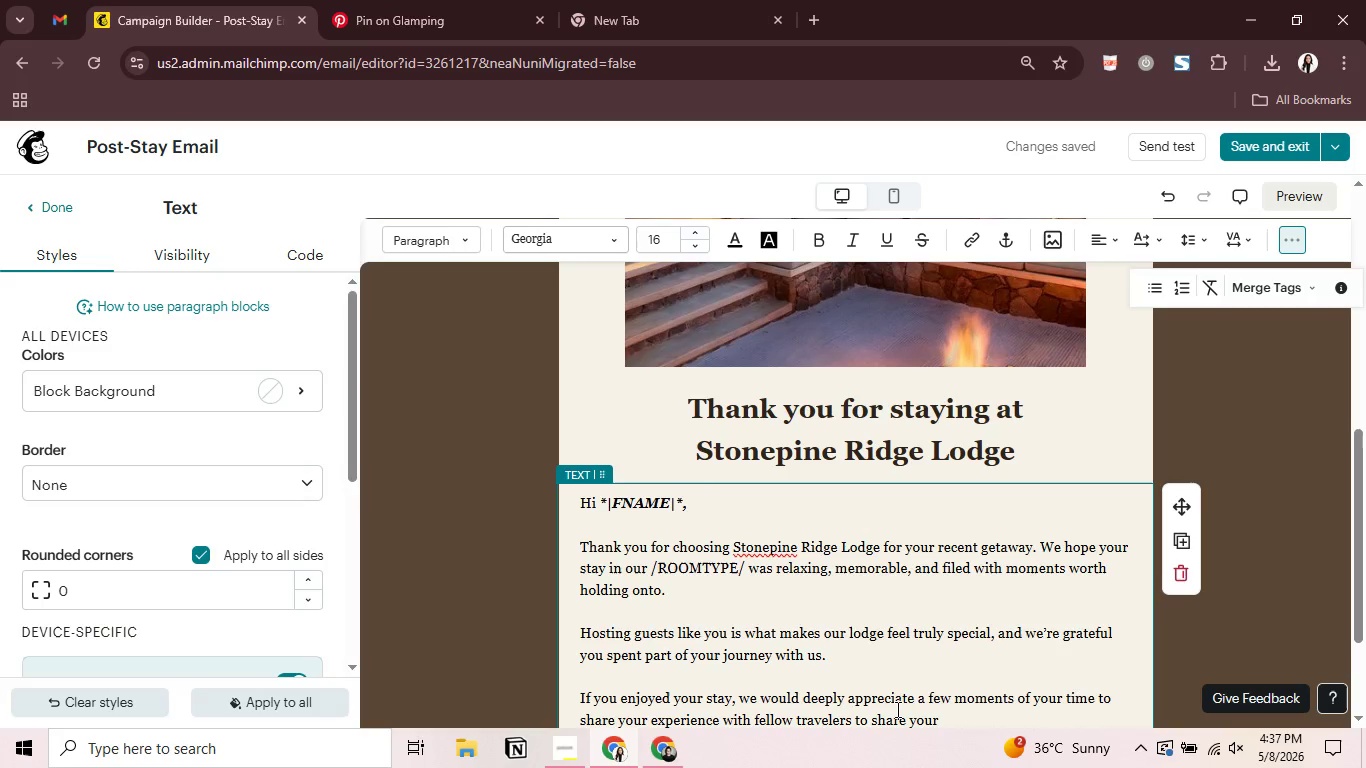 
wait(31.27)
 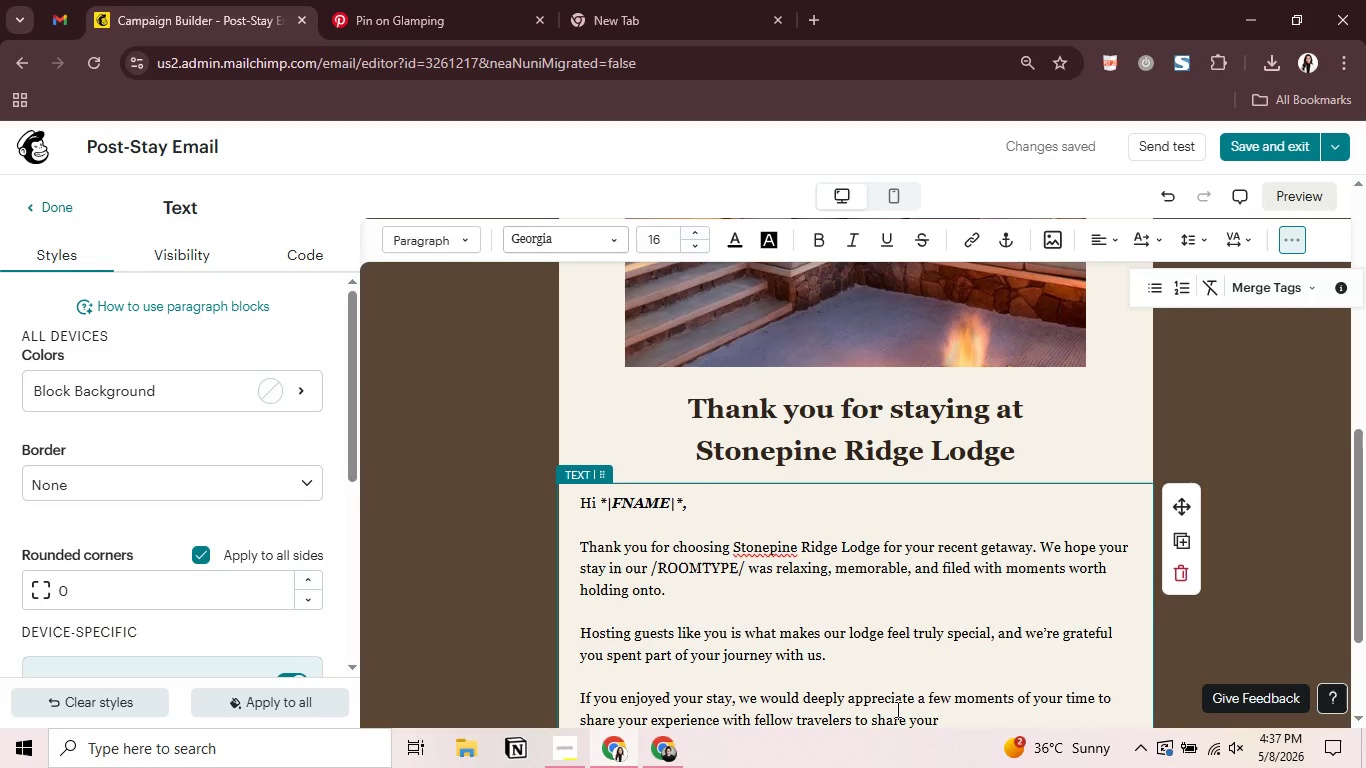 
key(Backspace)
key(Backspace)
key(Backspace)
key(Backspace)
key(Backspace)
key(Backspace)
key(Backspace)
key(Backspace)
key(Backspace)
key(Backspace)
key(Backspace)
key(Backspace)
key(Backspace)
type(on TripAdvisor. )
 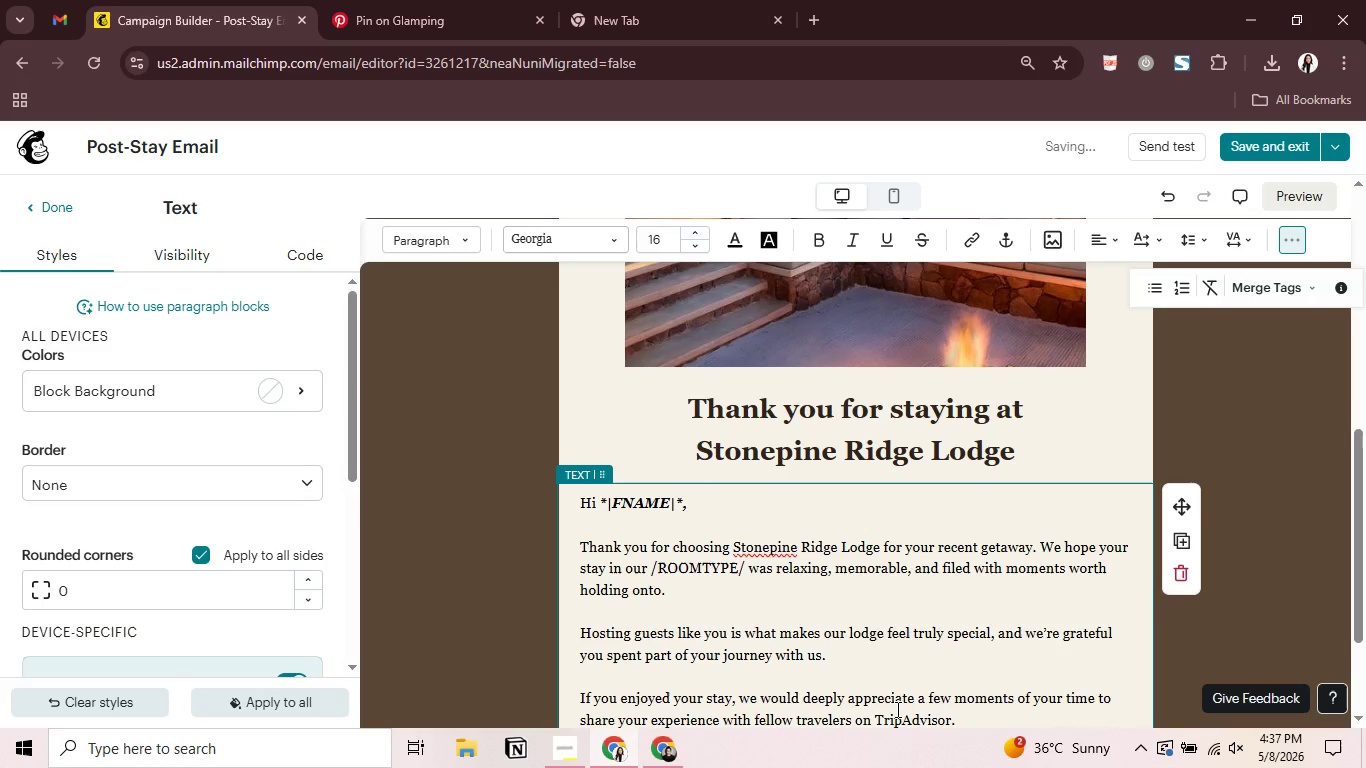 
wait(7.33)
 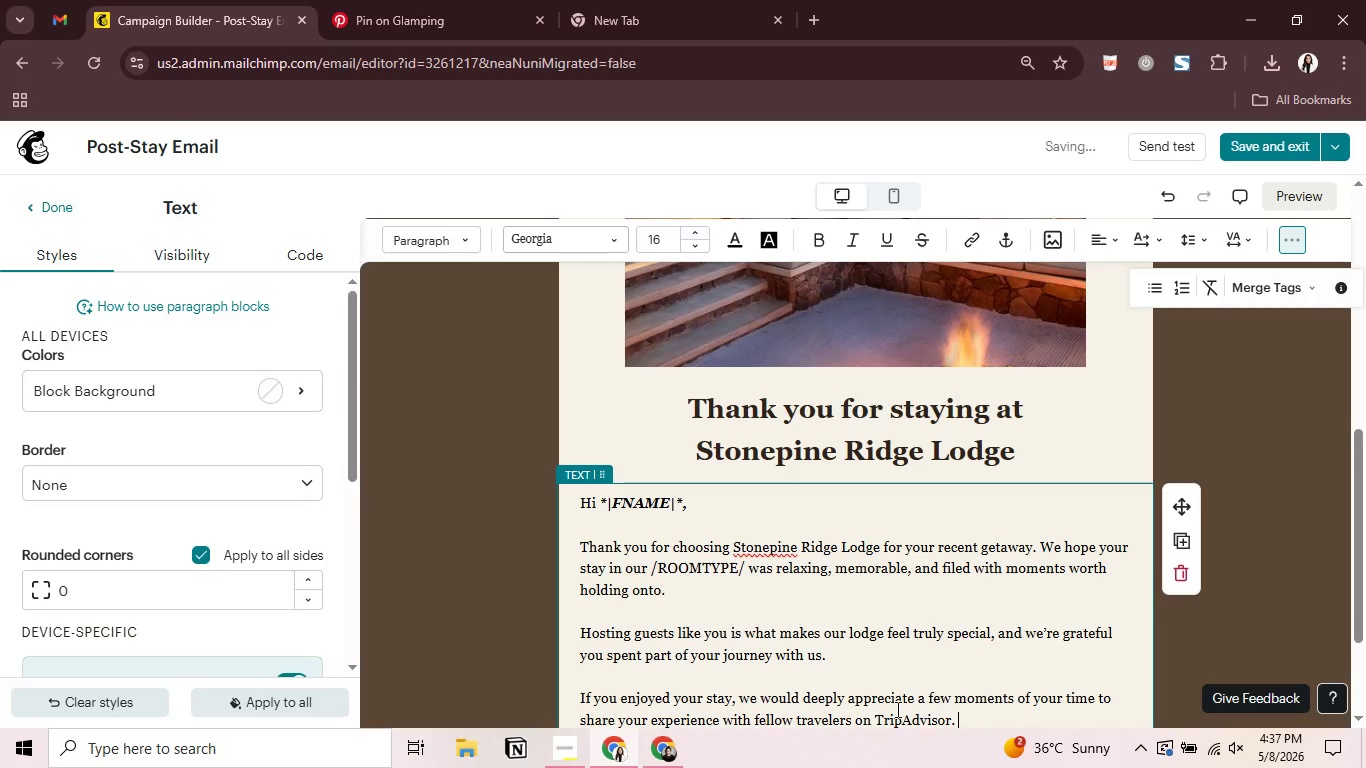 
type(Your review helps)
 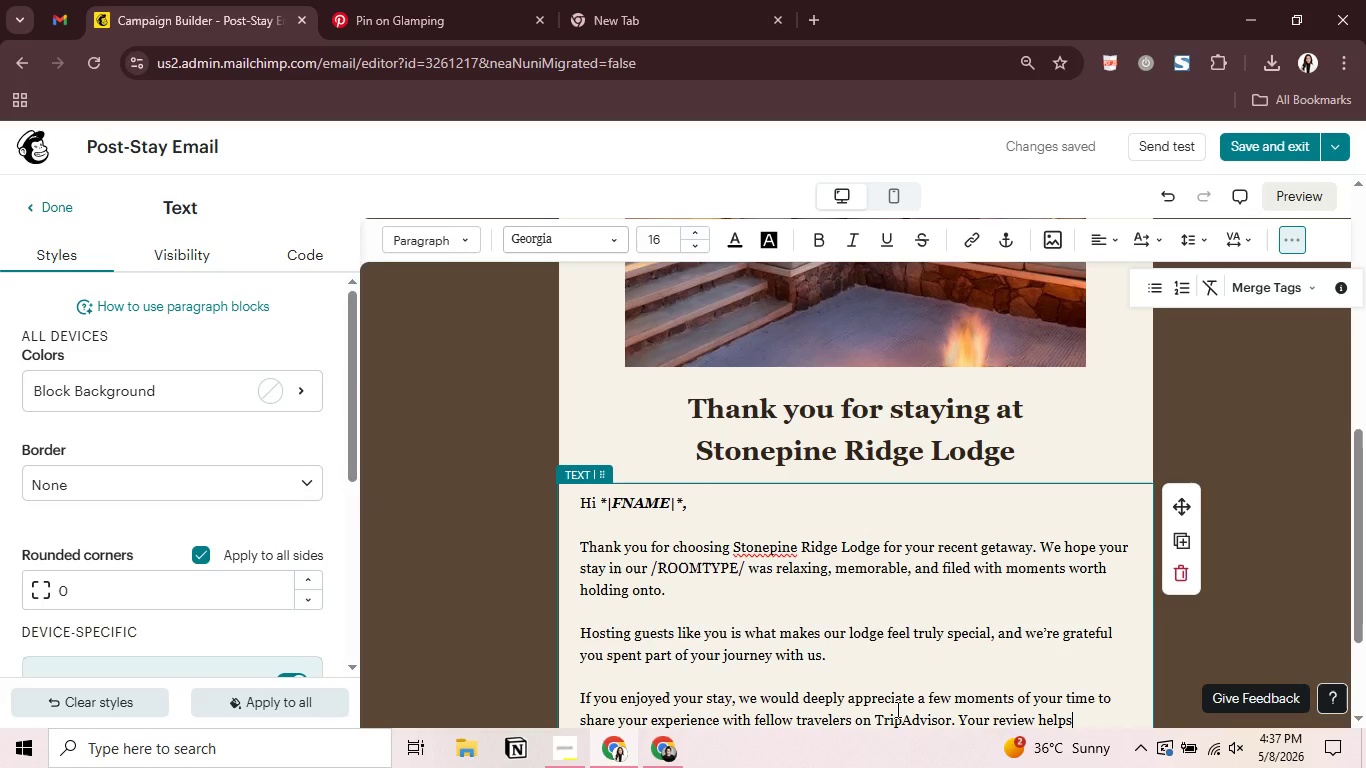 
wait(6.05)
 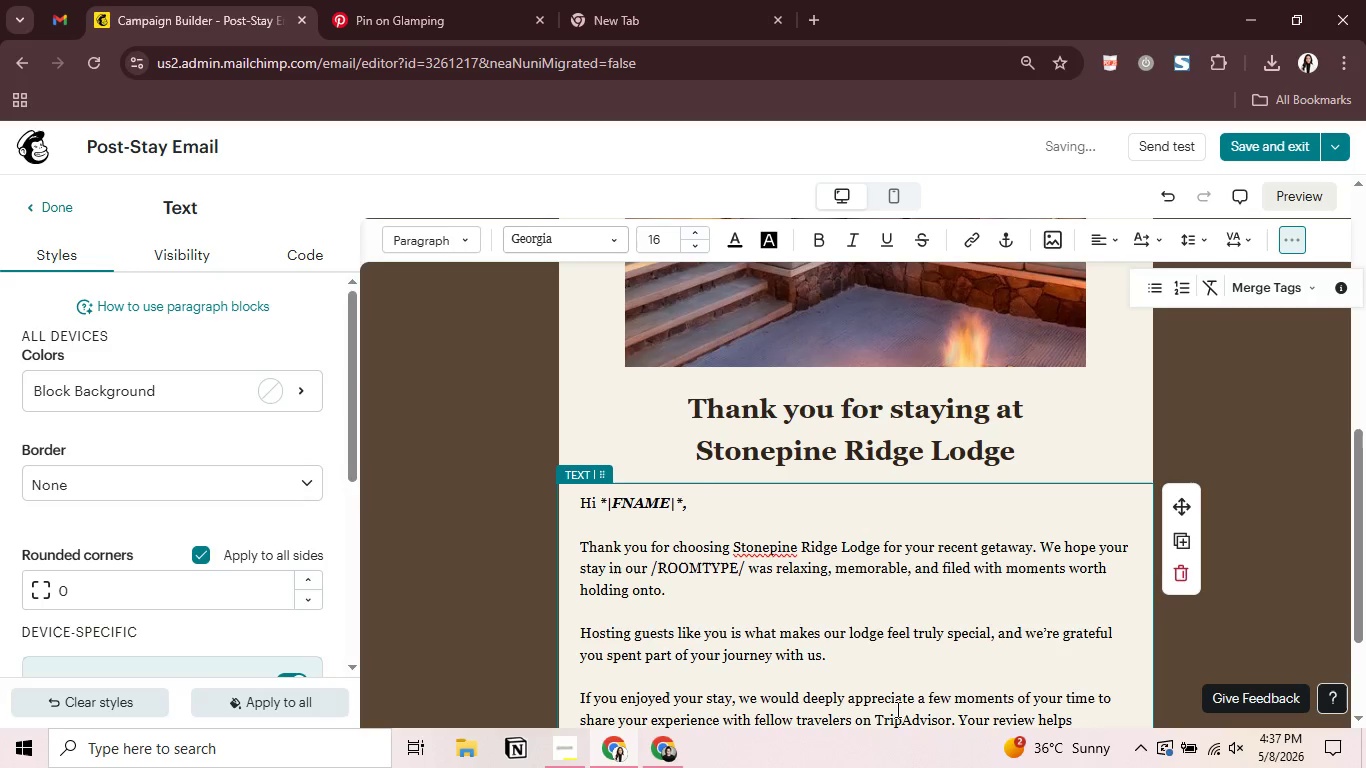 
type( futre)
key(Backspace)
key(Backspace)
type(ure )
 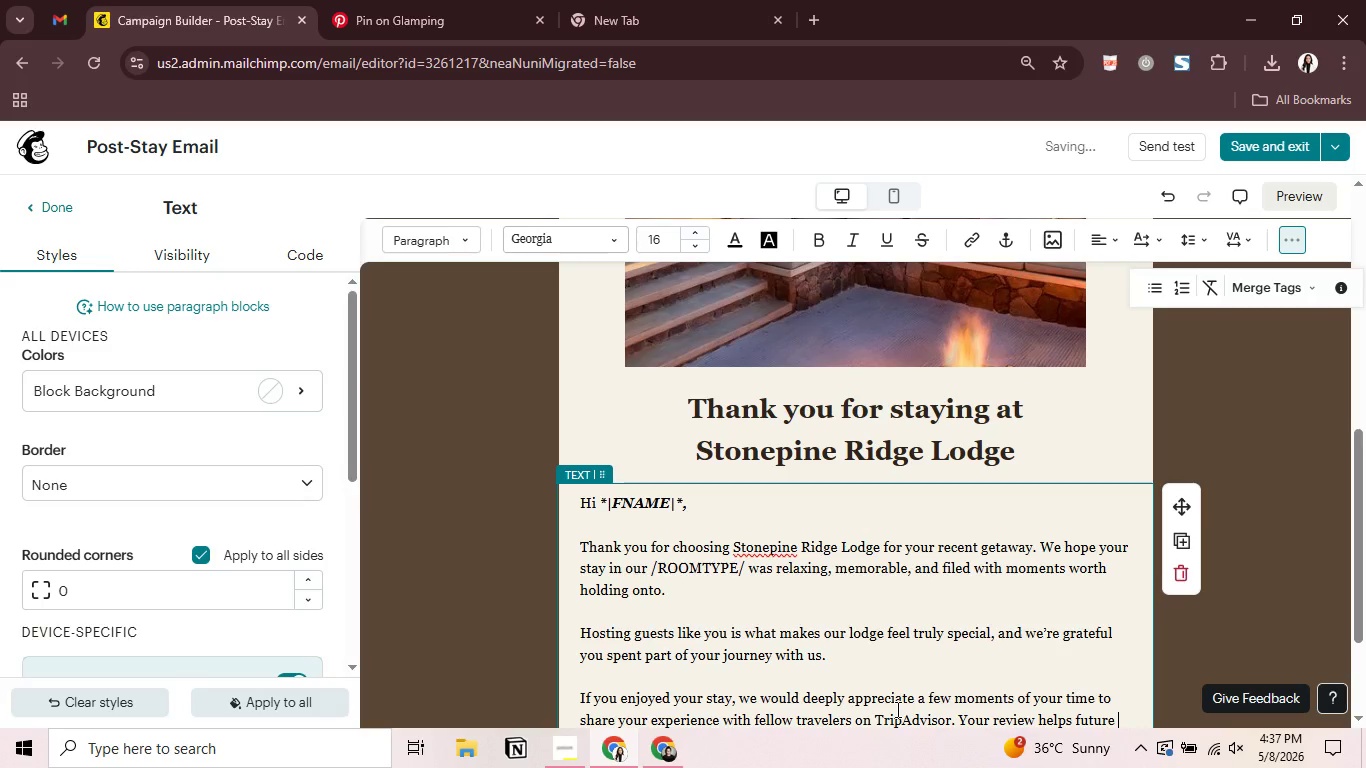 
wait(8.81)
 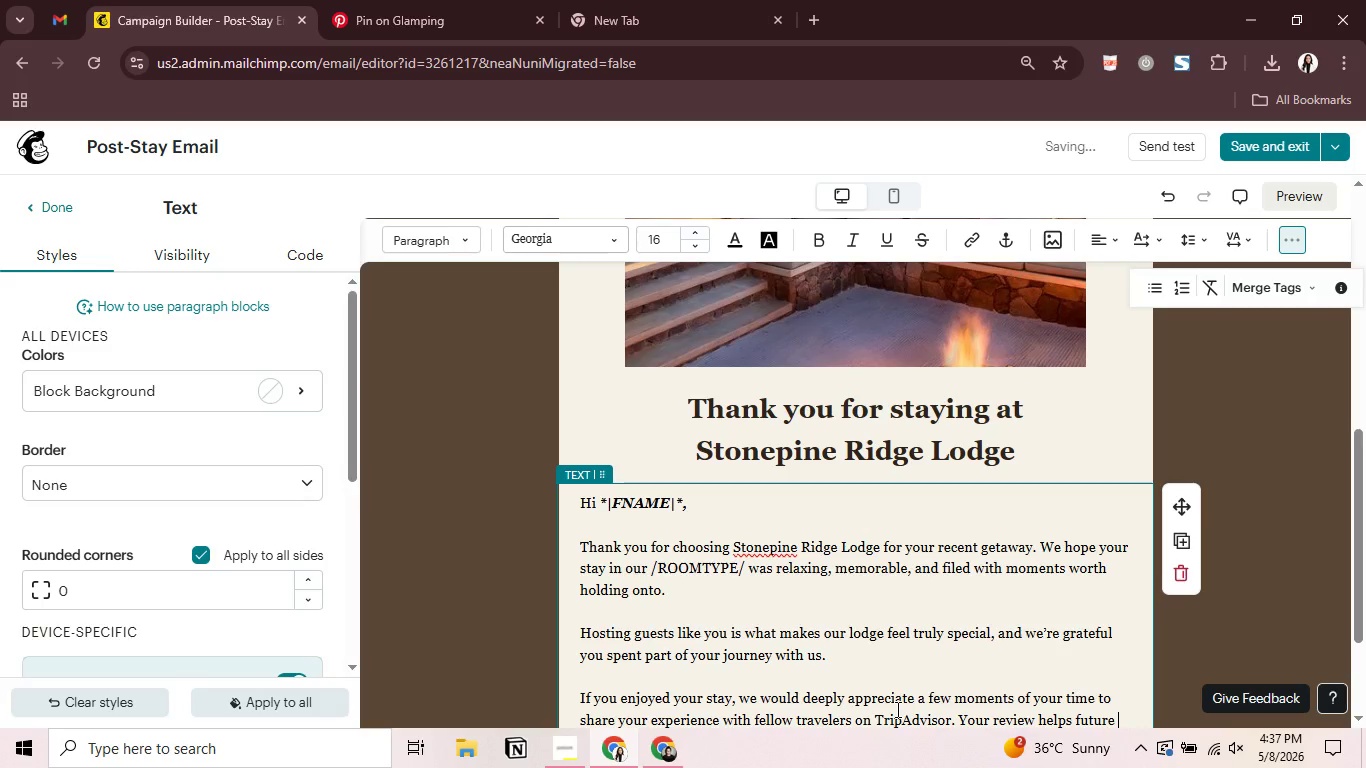 
type(guests discover Stonepine Ridge Lodge and suppot)
key(Backspace)
type(rts our small)
 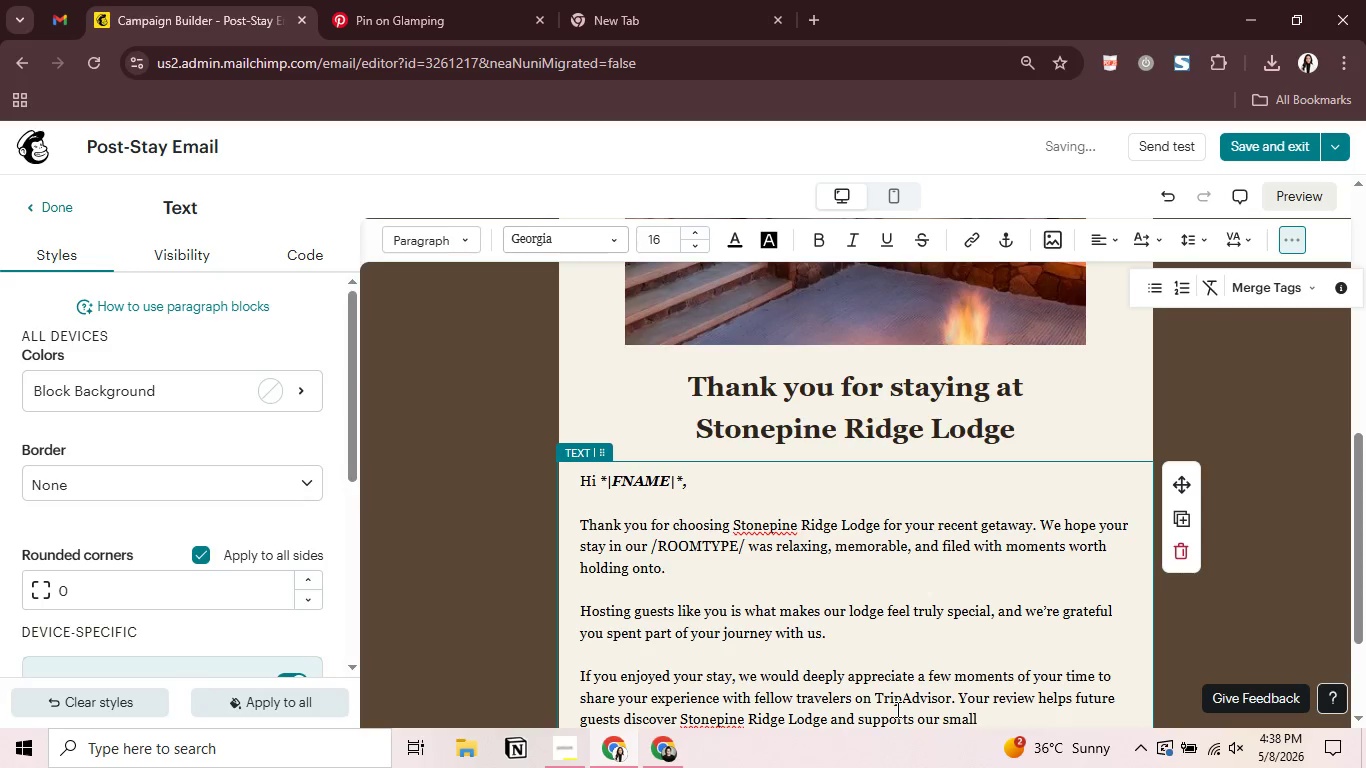 
type( hospitality team more than you know.)
 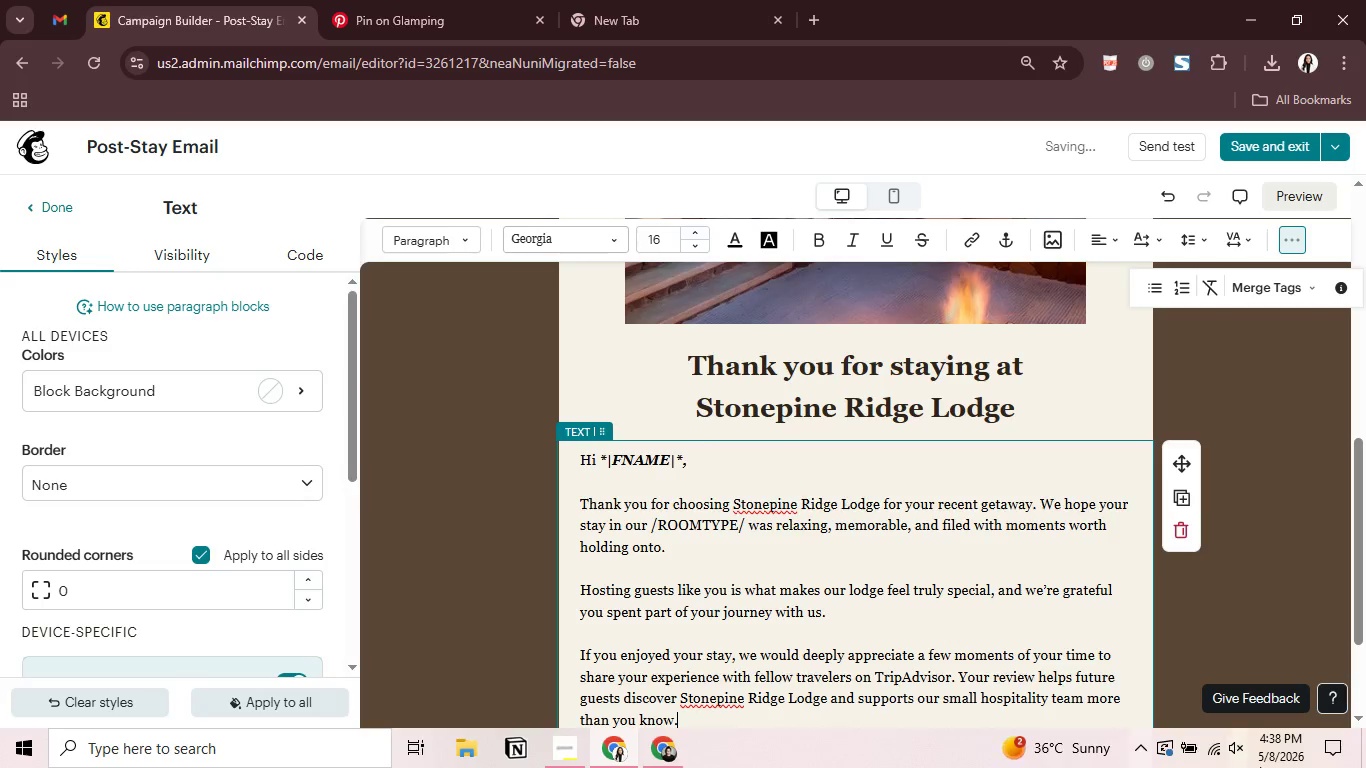 
scroll: coordinate [1033, 602], scroll_direction: down, amount: 1.0
 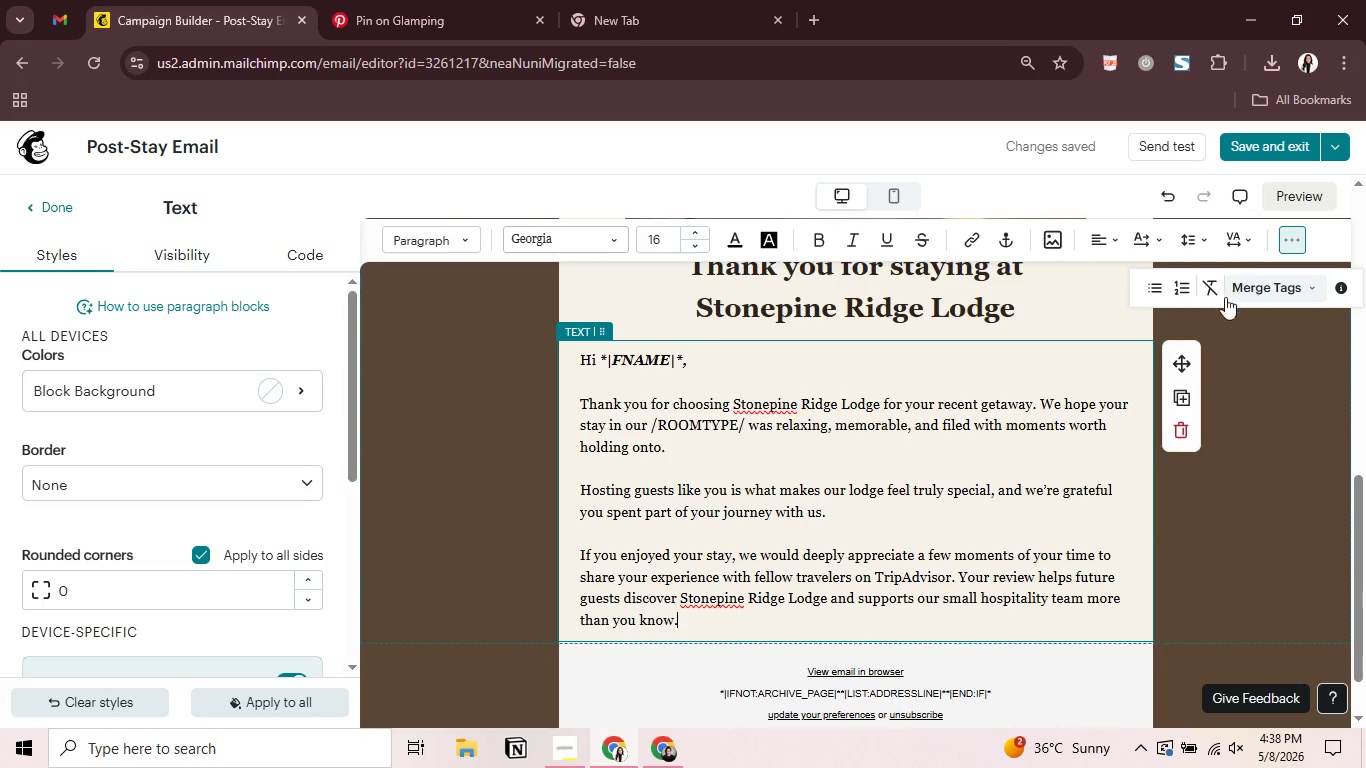 
wait(7.37)
 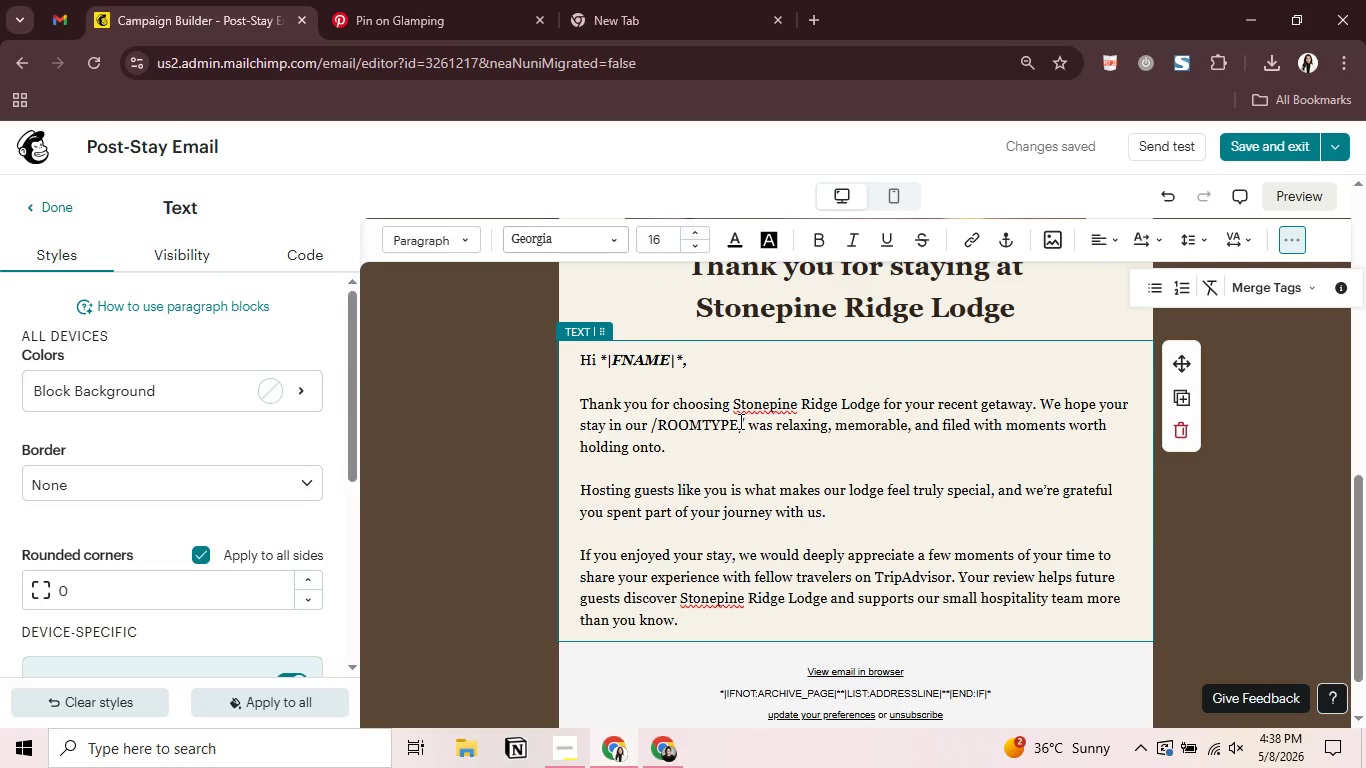 
left_click_drag(start_coordinate=[652, 425], to_coordinate=[742, 430])
 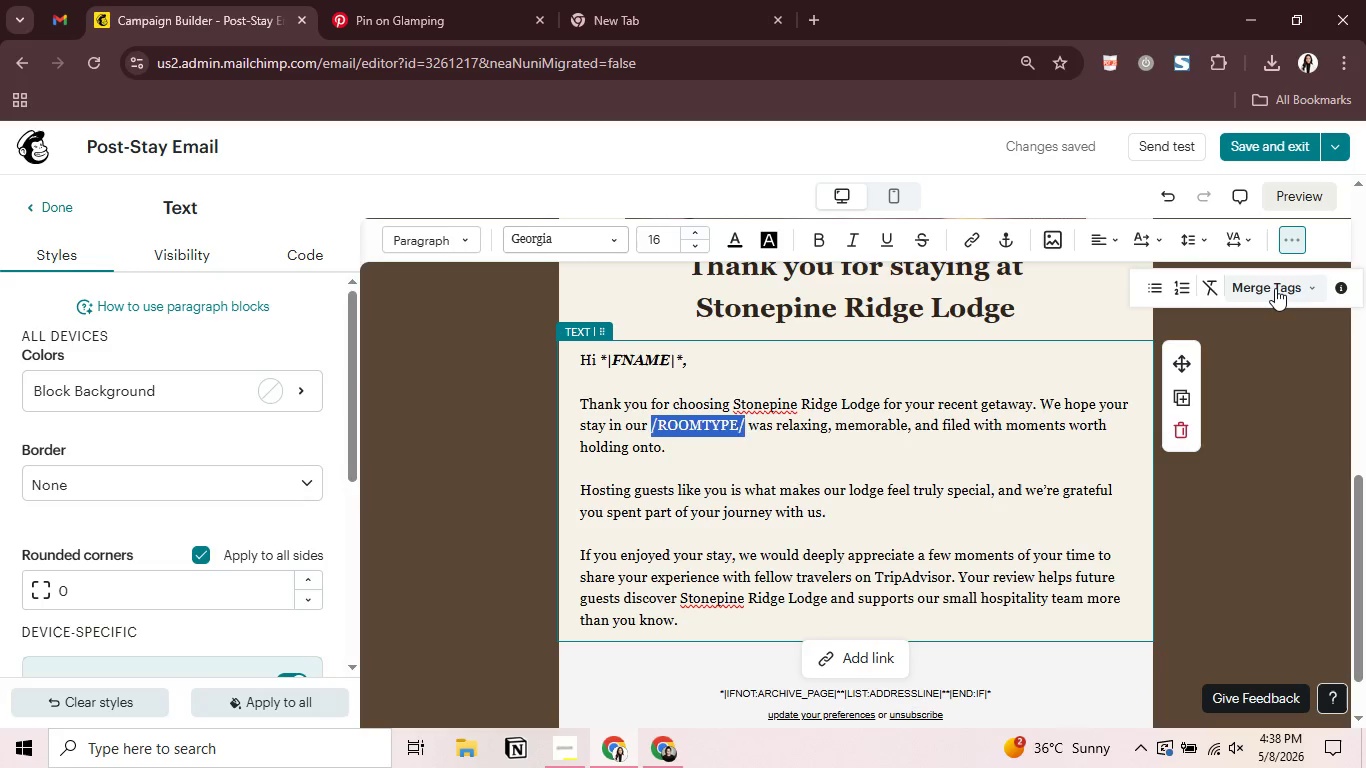 
left_click([1275, 288])
 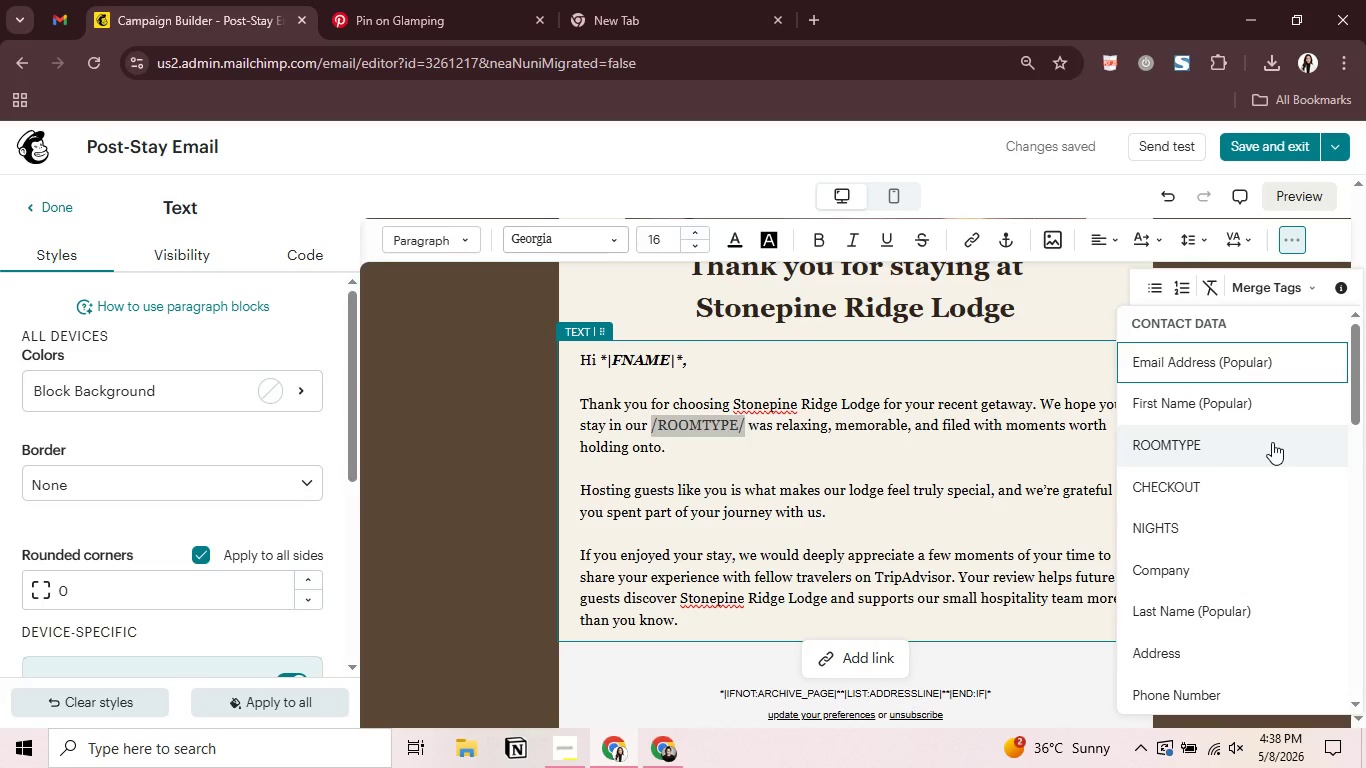 
left_click([1272, 442])
 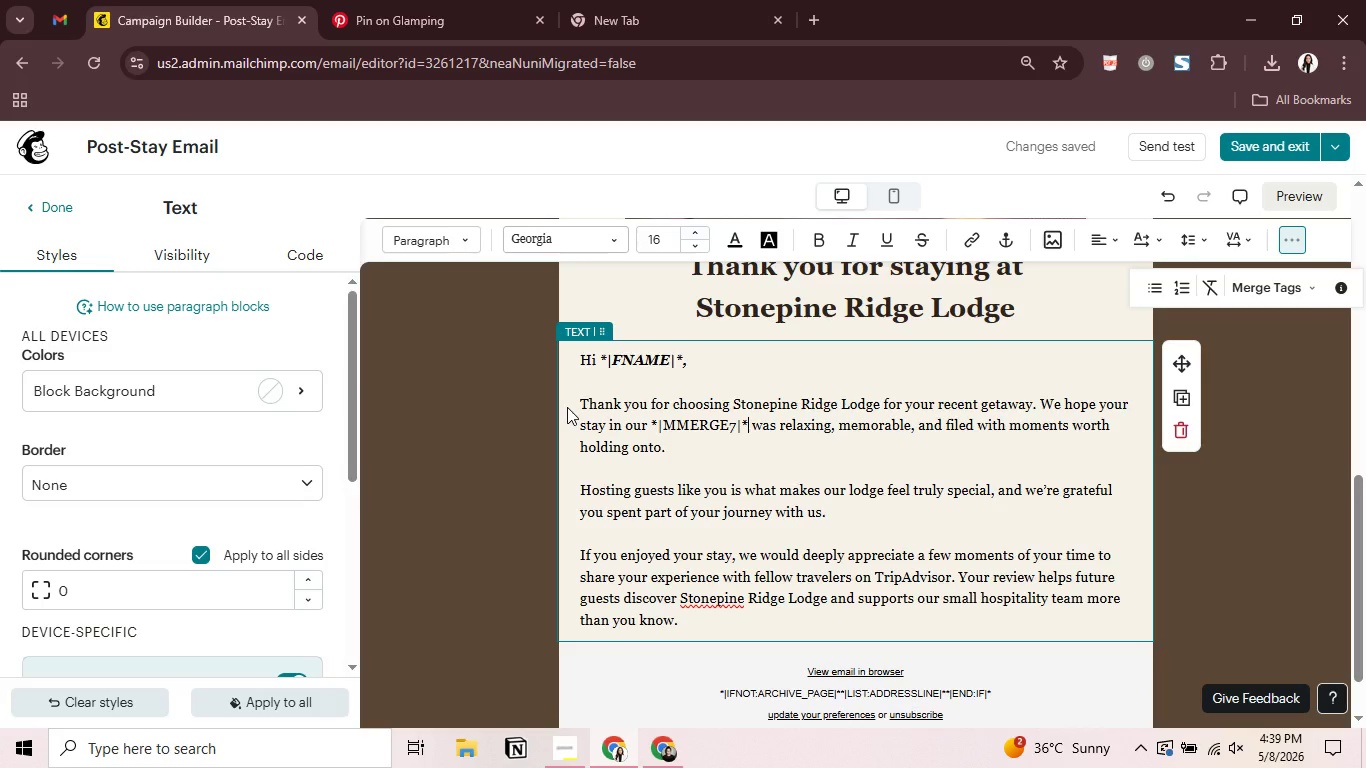 
wait(15.23)
 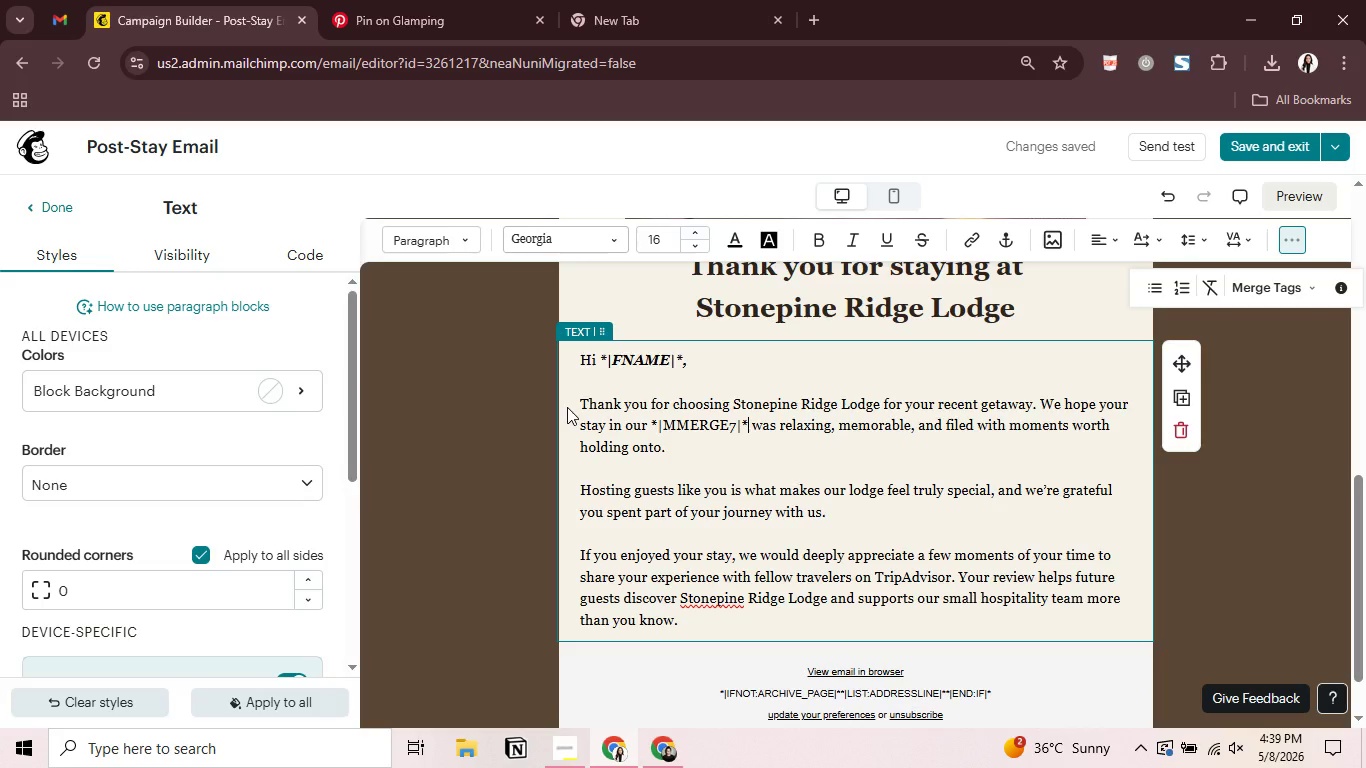 
left_click_drag(start_coordinate=[650, 420], to_coordinate=[748, 425])
 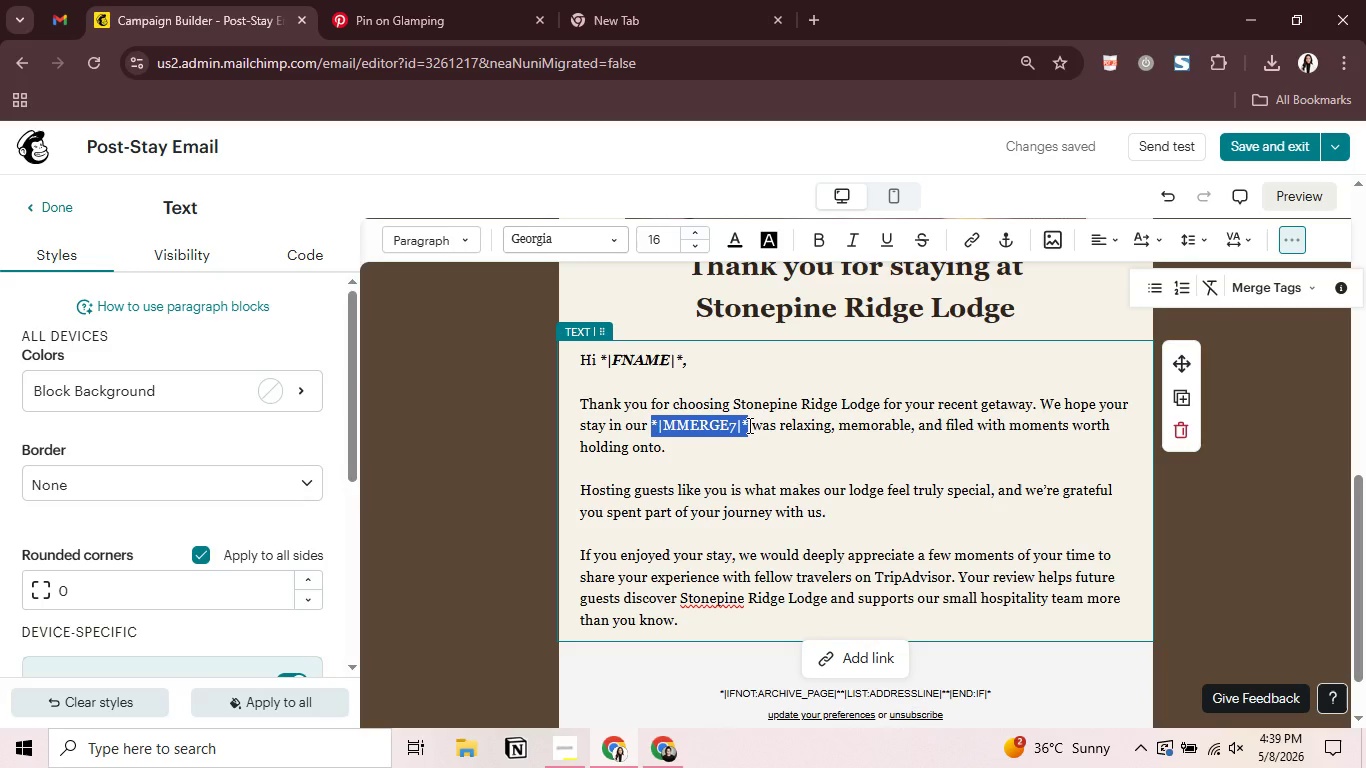 
key(Control+B)
 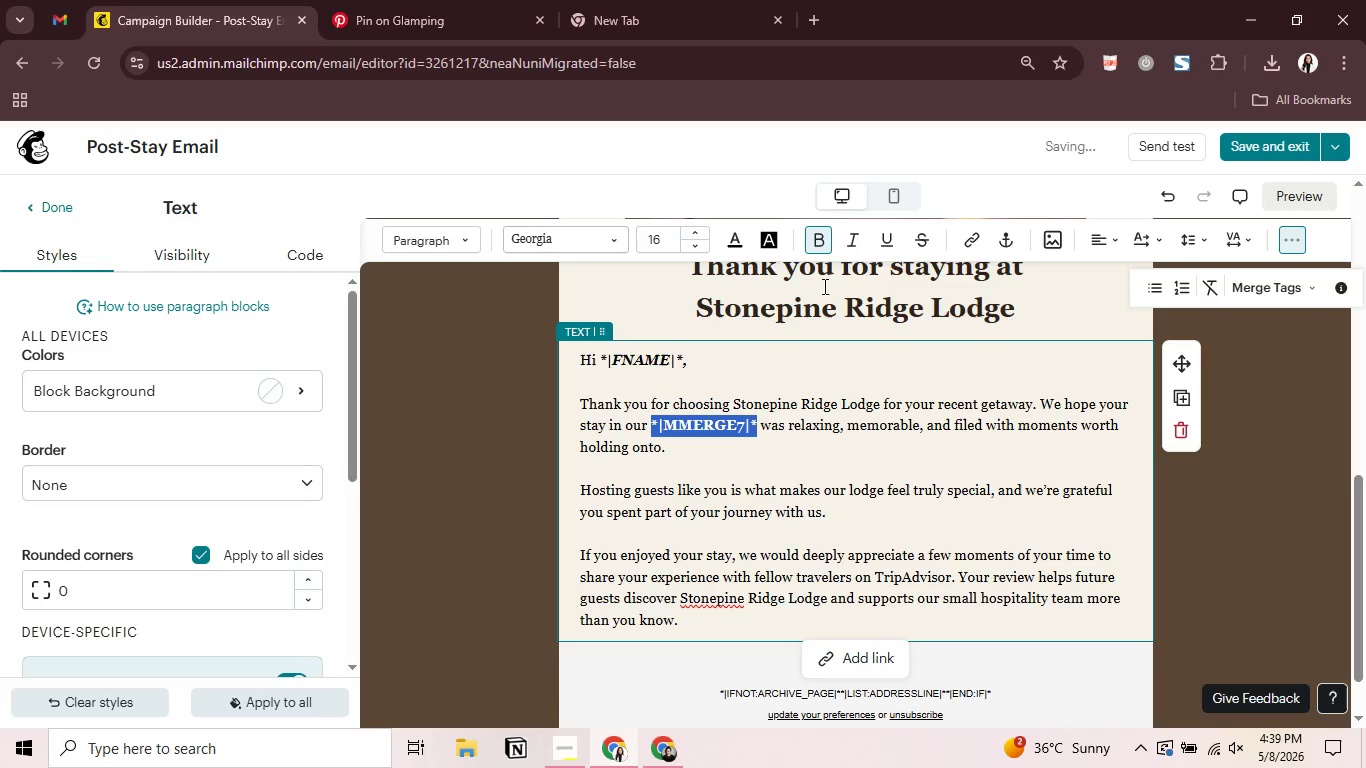 
left_click([856, 235])
 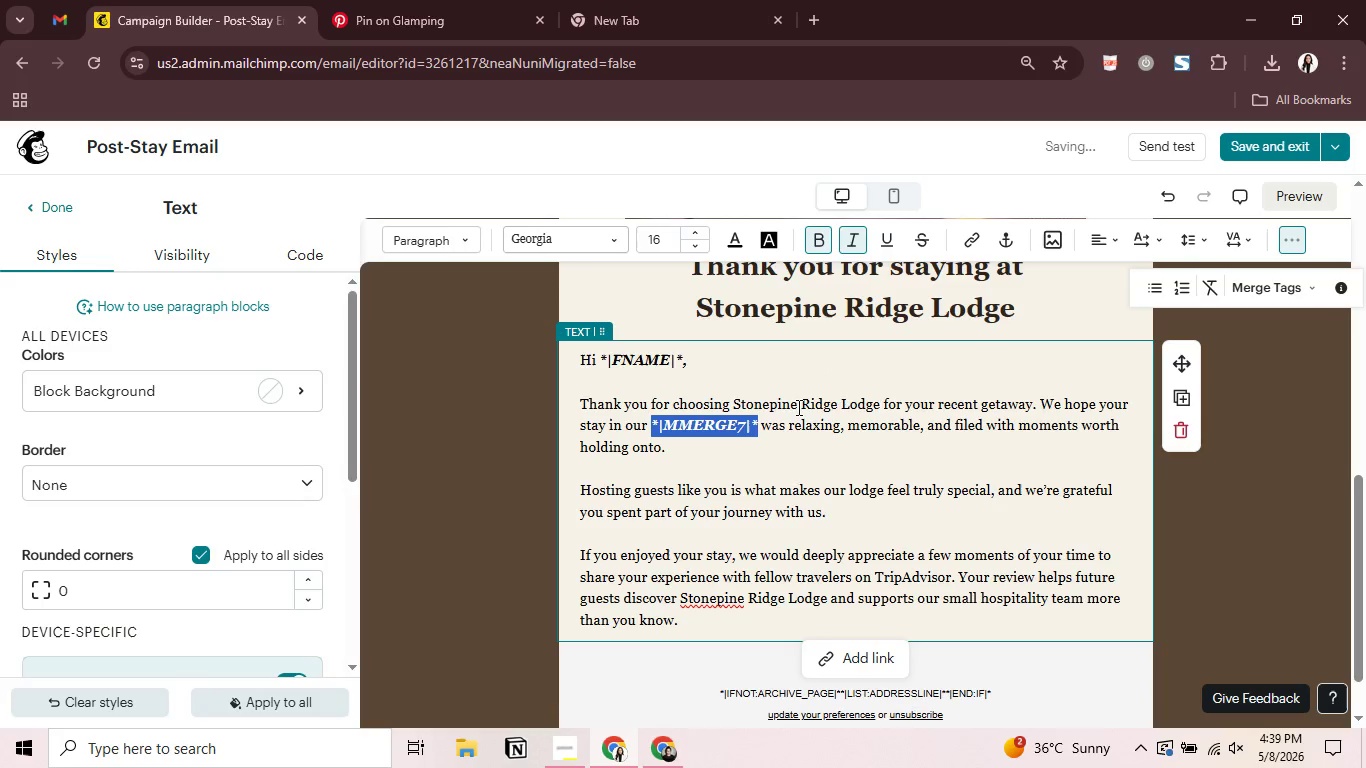 
wait(8.25)
 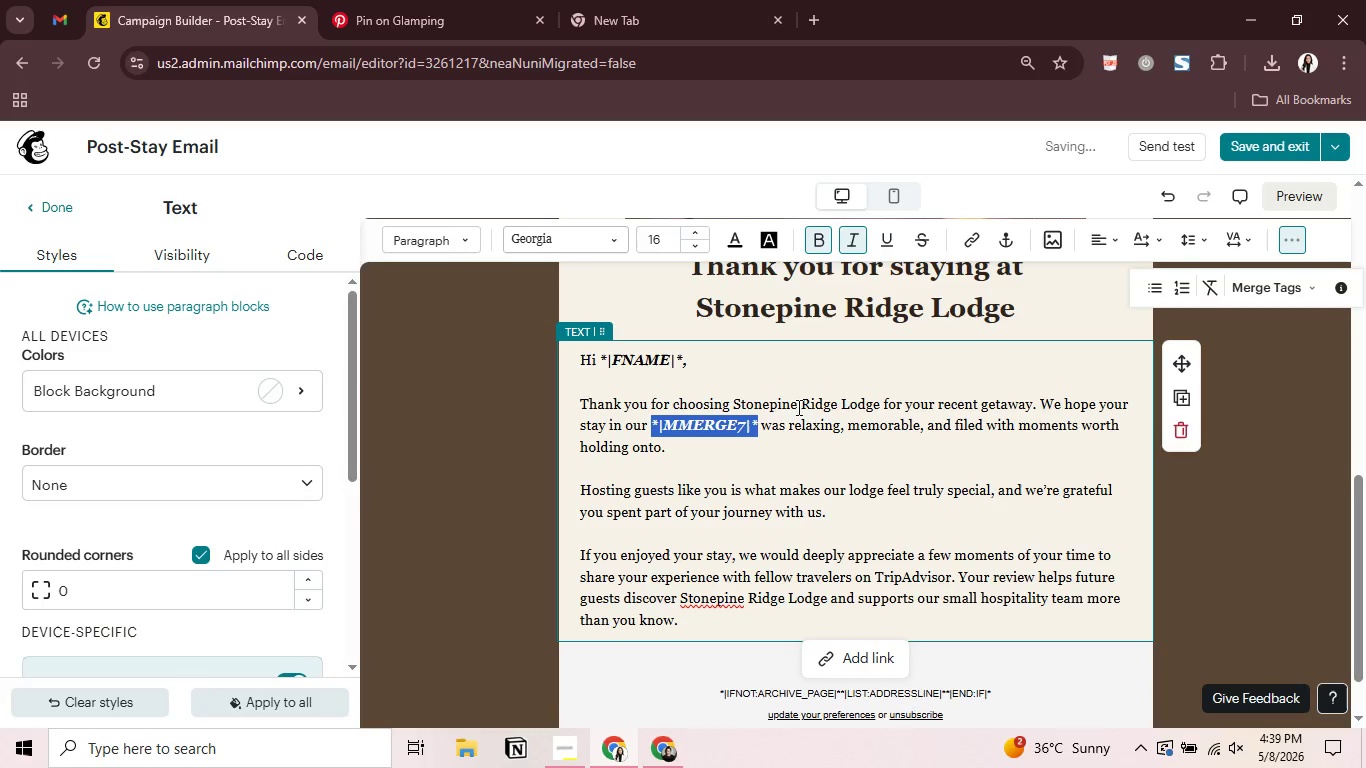 
left_click([708, 621])
 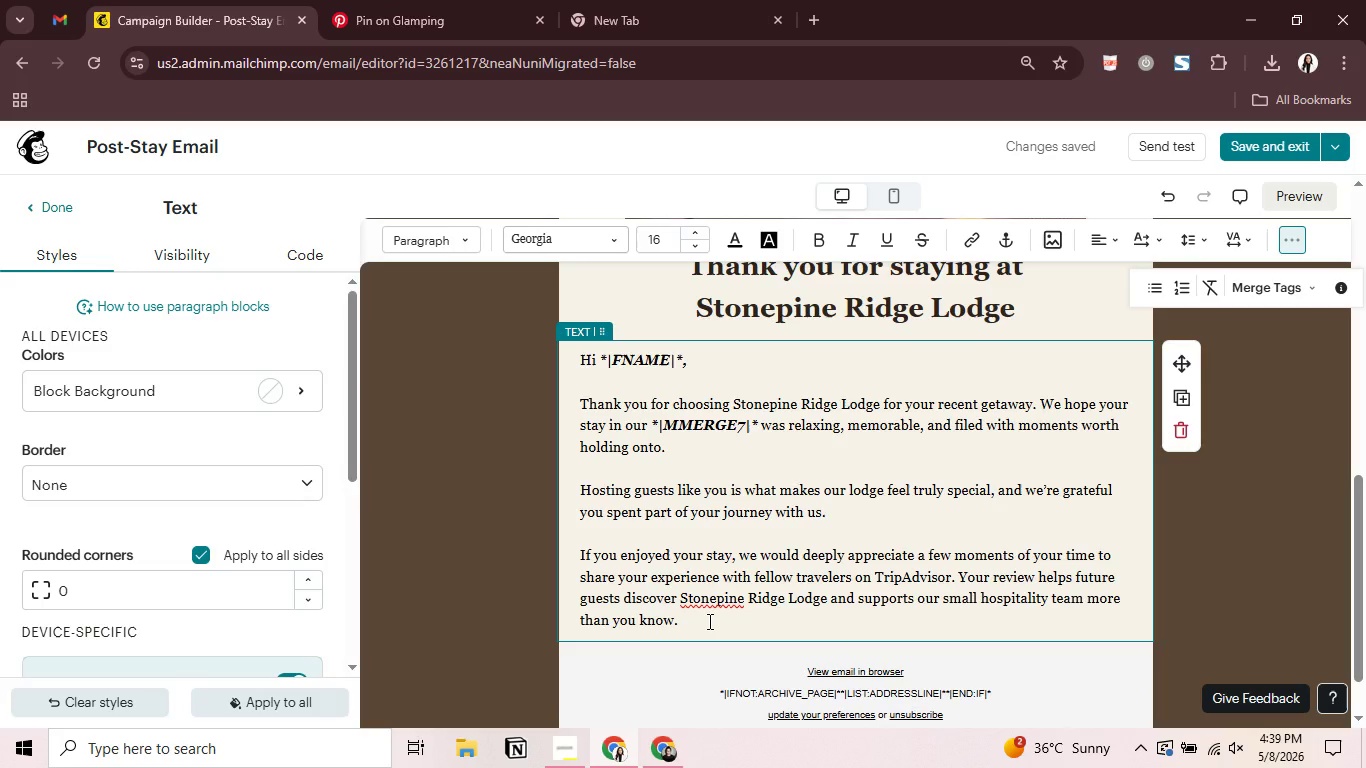 
wait(19.56)
 